 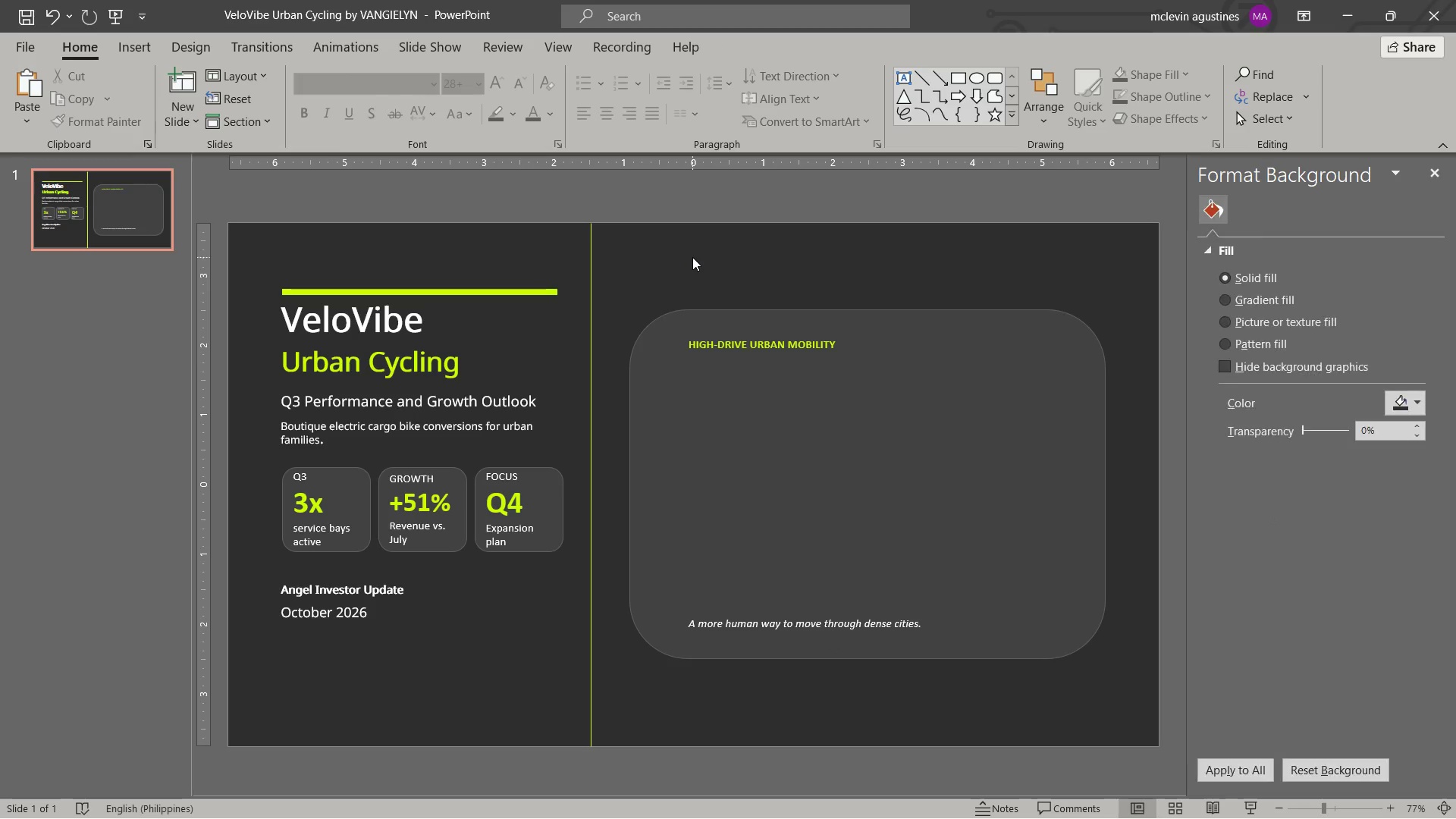 
key(Alt+Tab)
 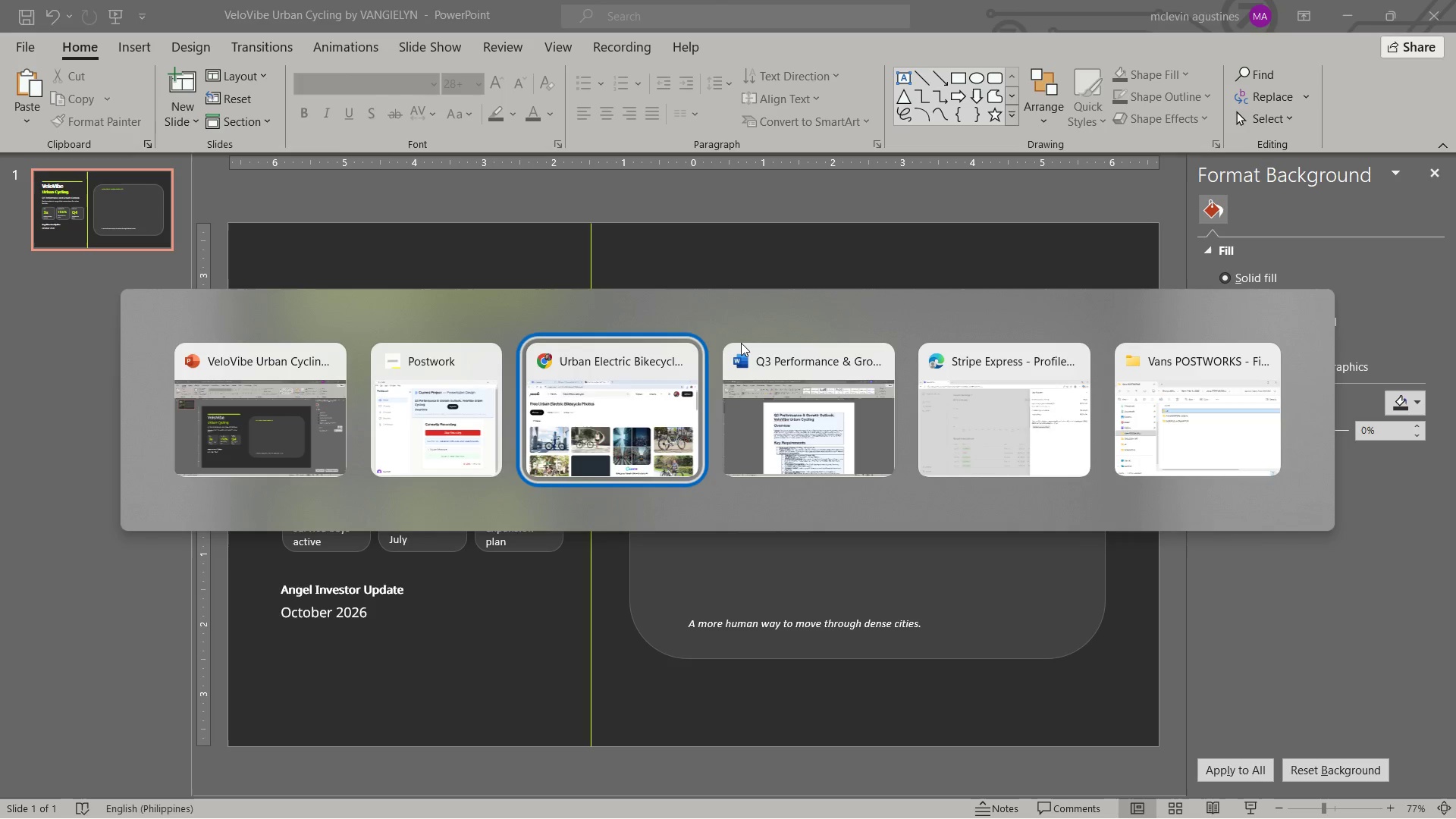 
key(Alt+Tab)
 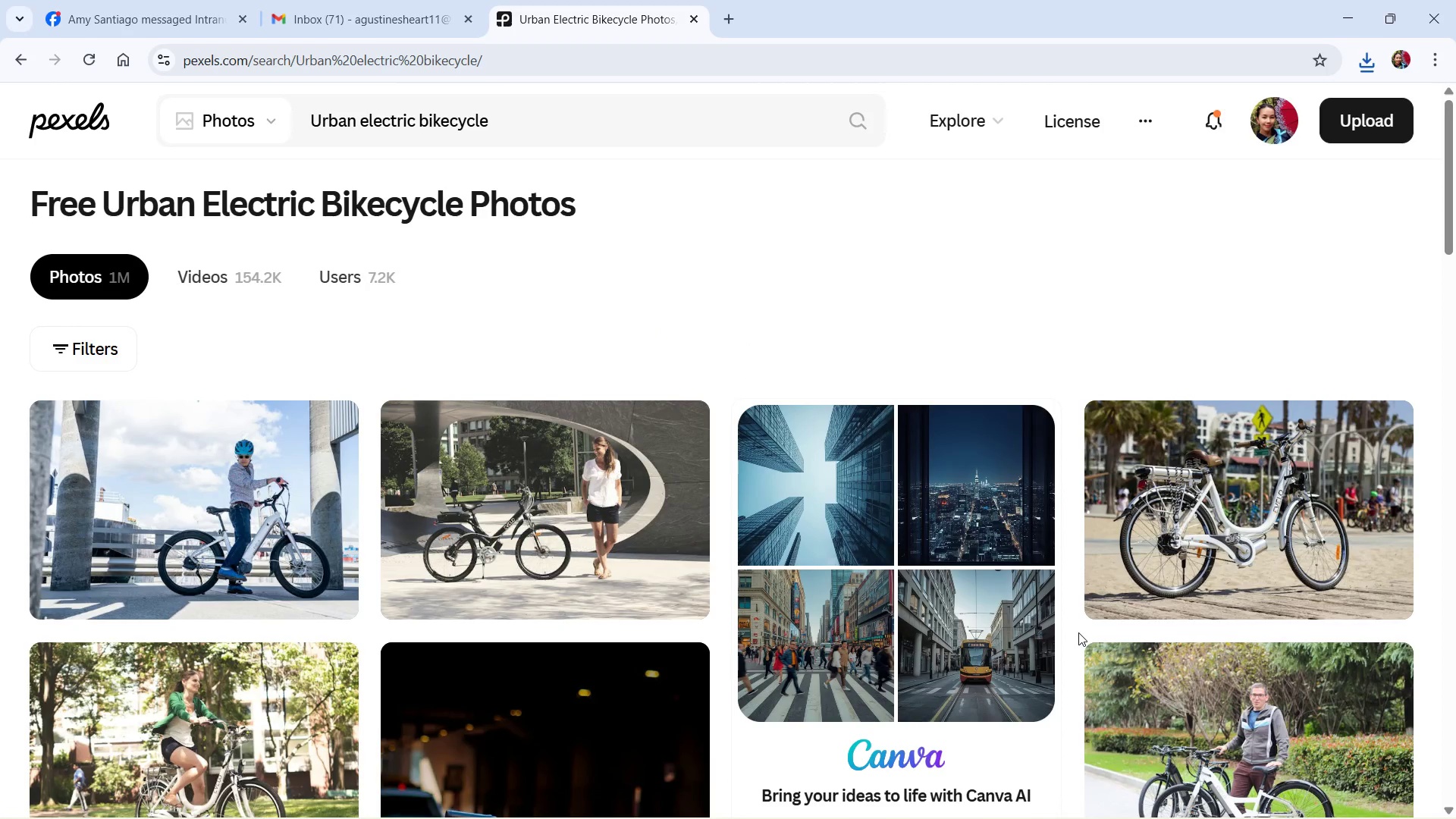 
scroll: coordinate [837, 668], scroll_direction: down, amount: 7.0
 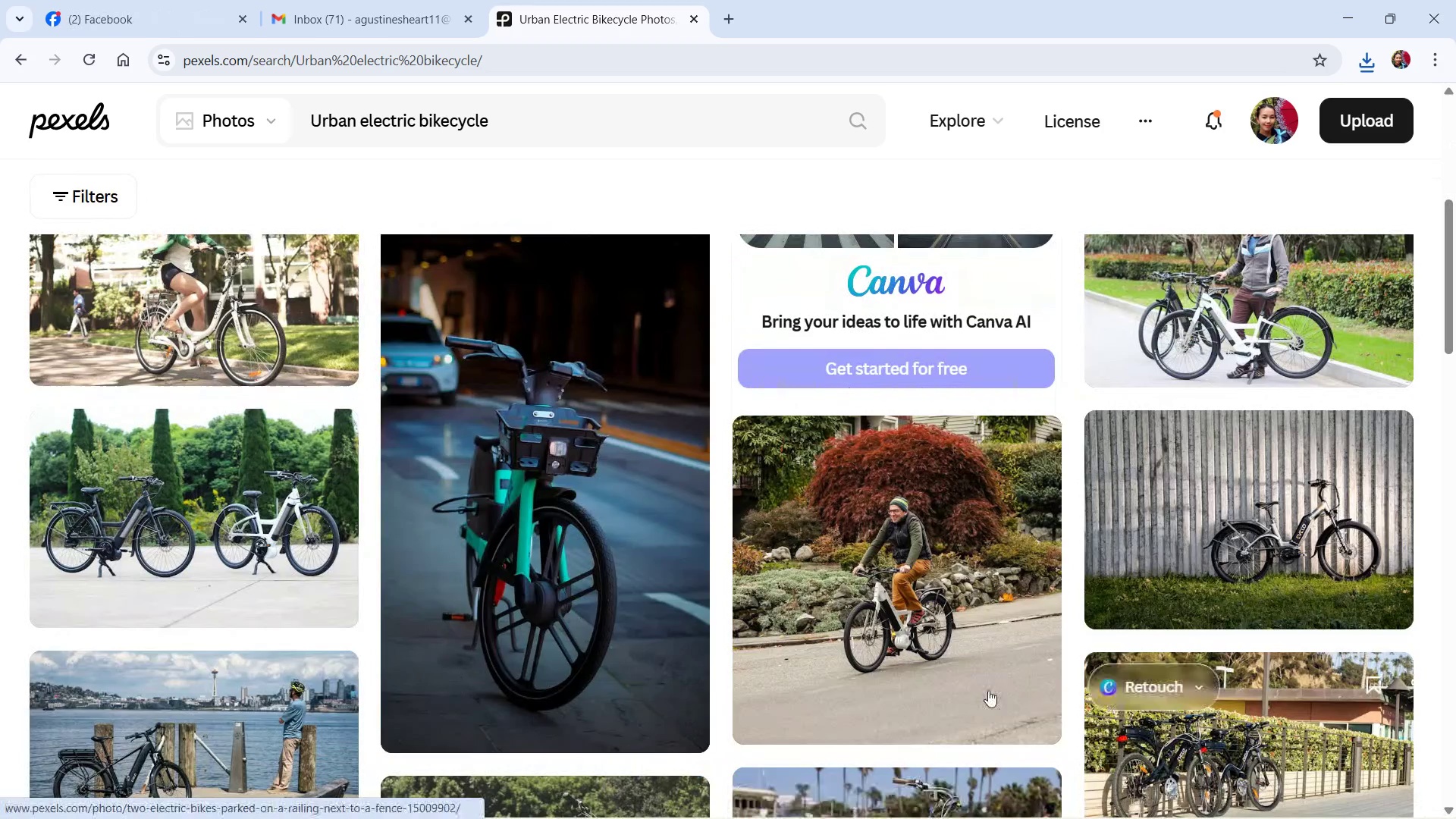 
scroll: coordinate [1000, 611], scroll_direction: down, amount: 10.0
 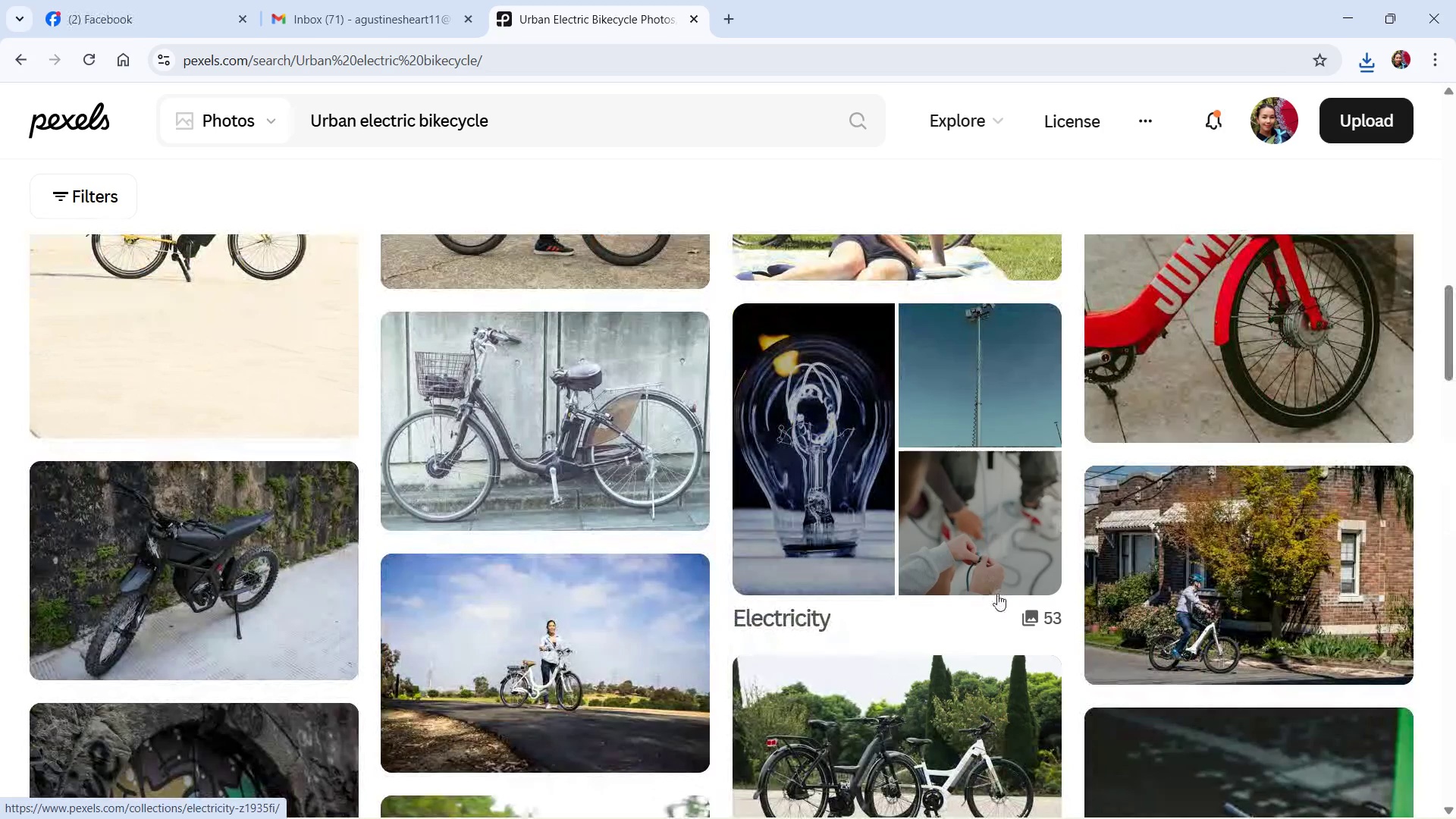 
scroll: coordinate [886, 553], scroll_direction: down, amount: 9.0
 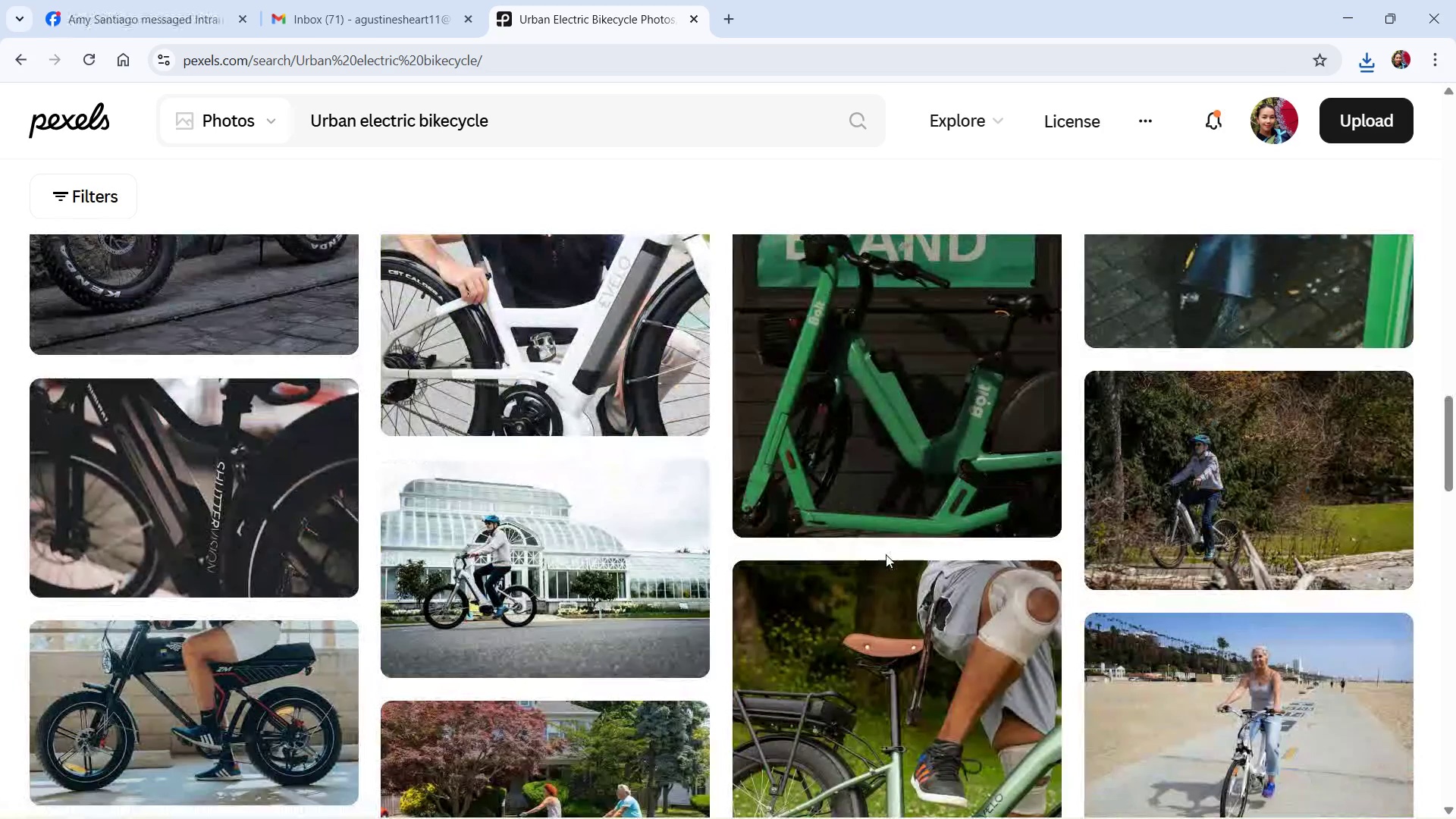 
scroll: coordinate [886, 554], scroll_direction: up, amount: 8.0
 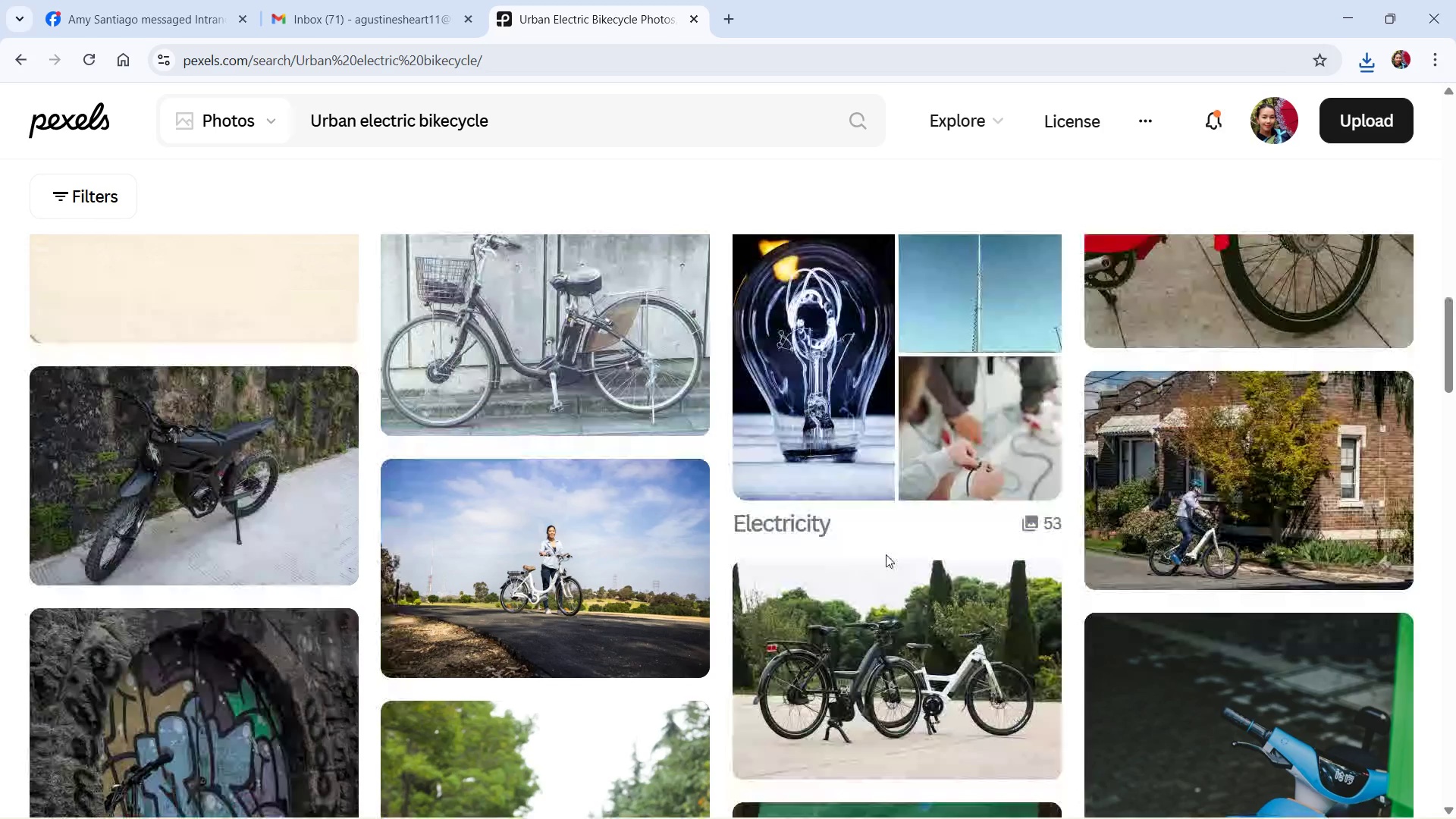 
key(Alt+Tab)
 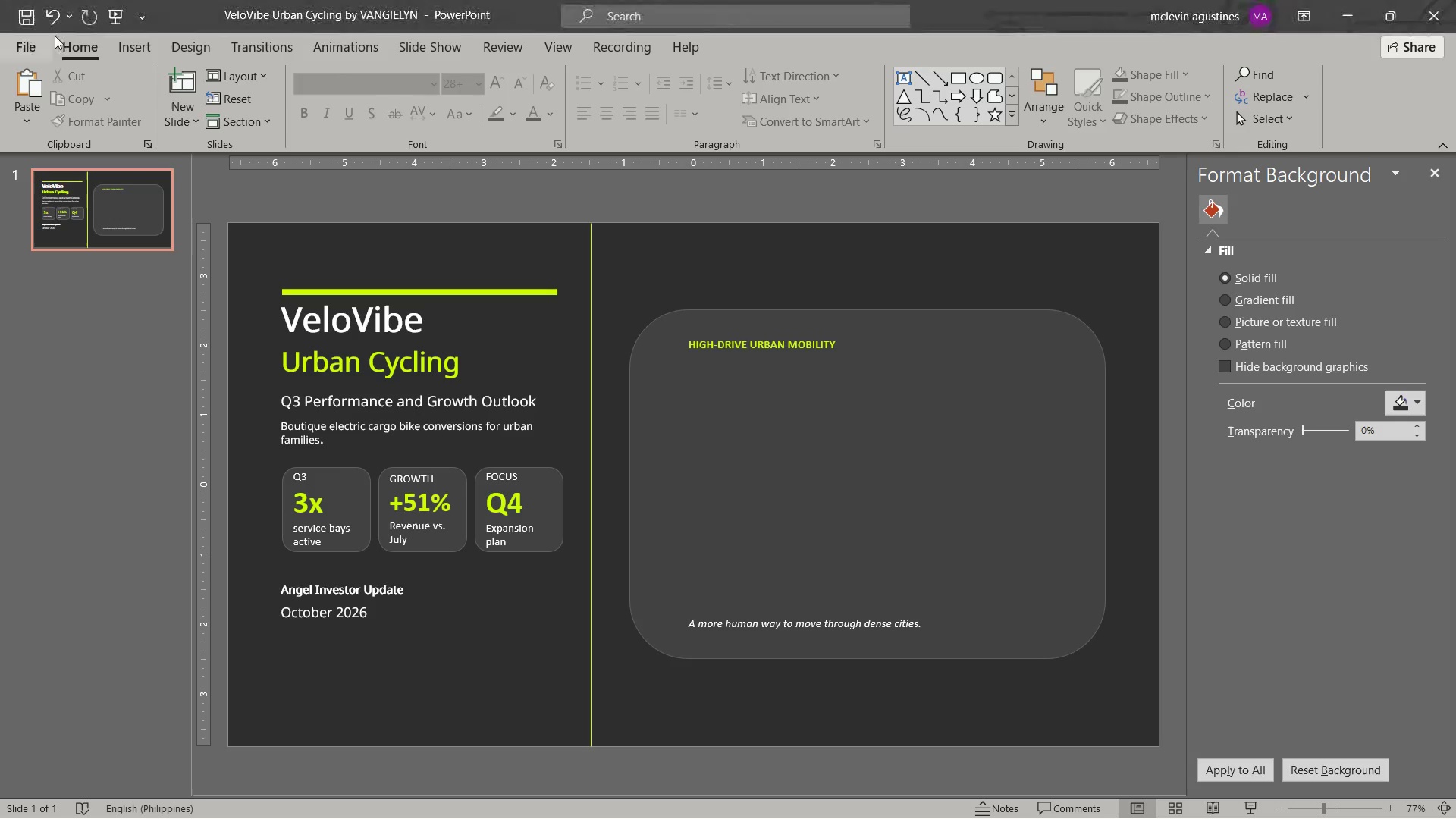 
left_click([121, 49])
 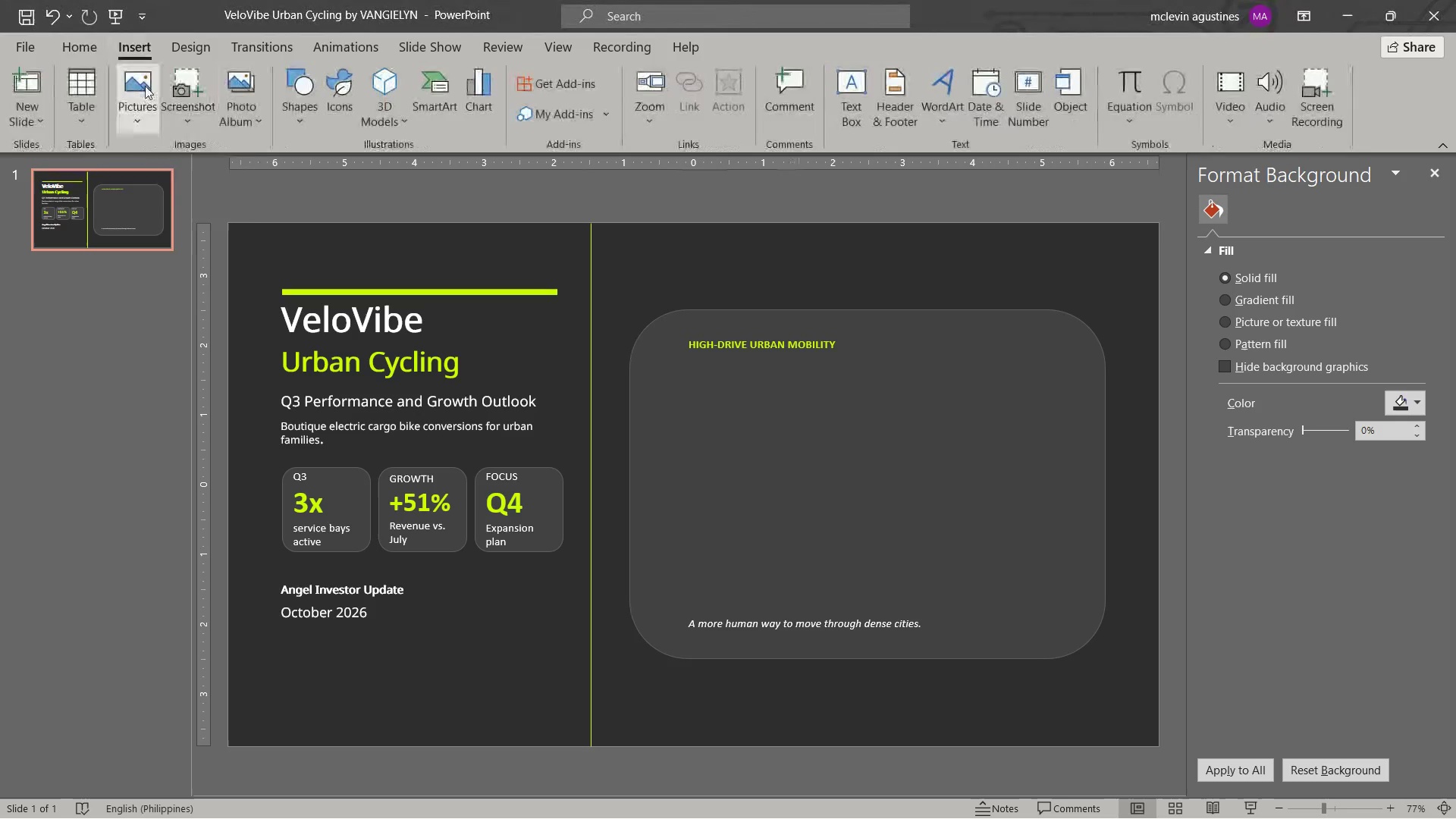 
left_click([145, 86])
 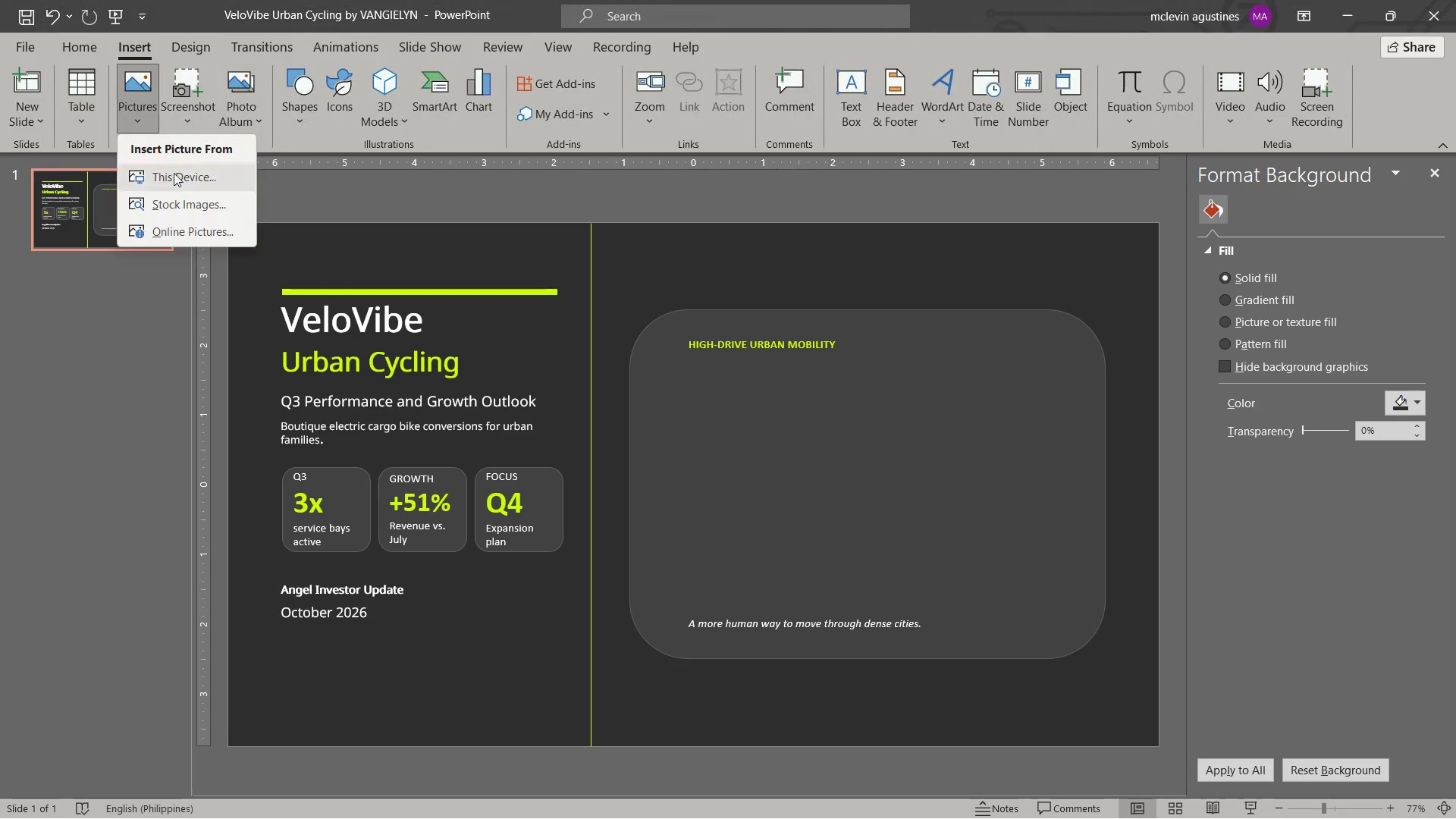 
left_click([174, 175])
 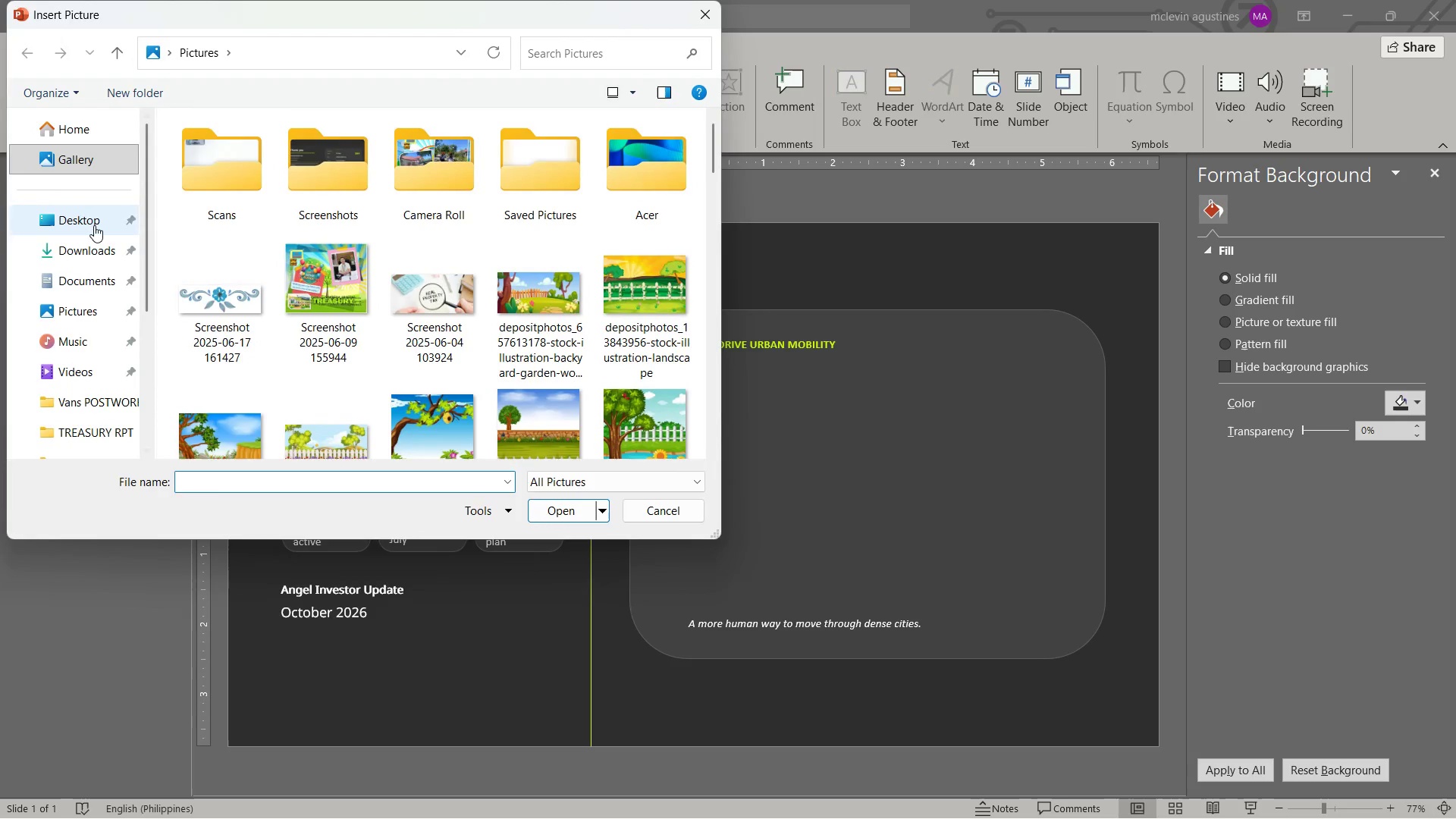 
left_click([100, 249])
 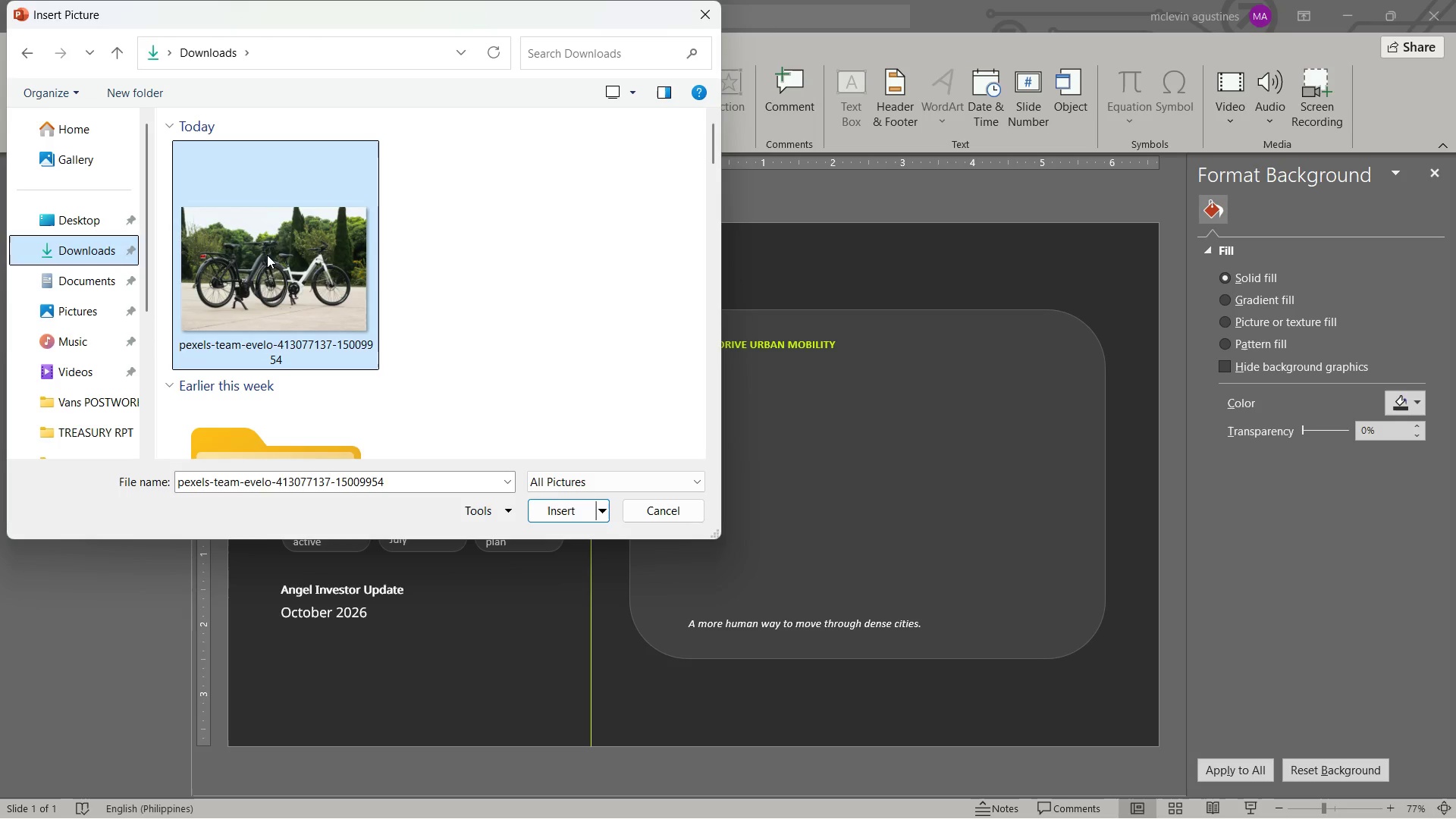 
double_click([267, 255])
 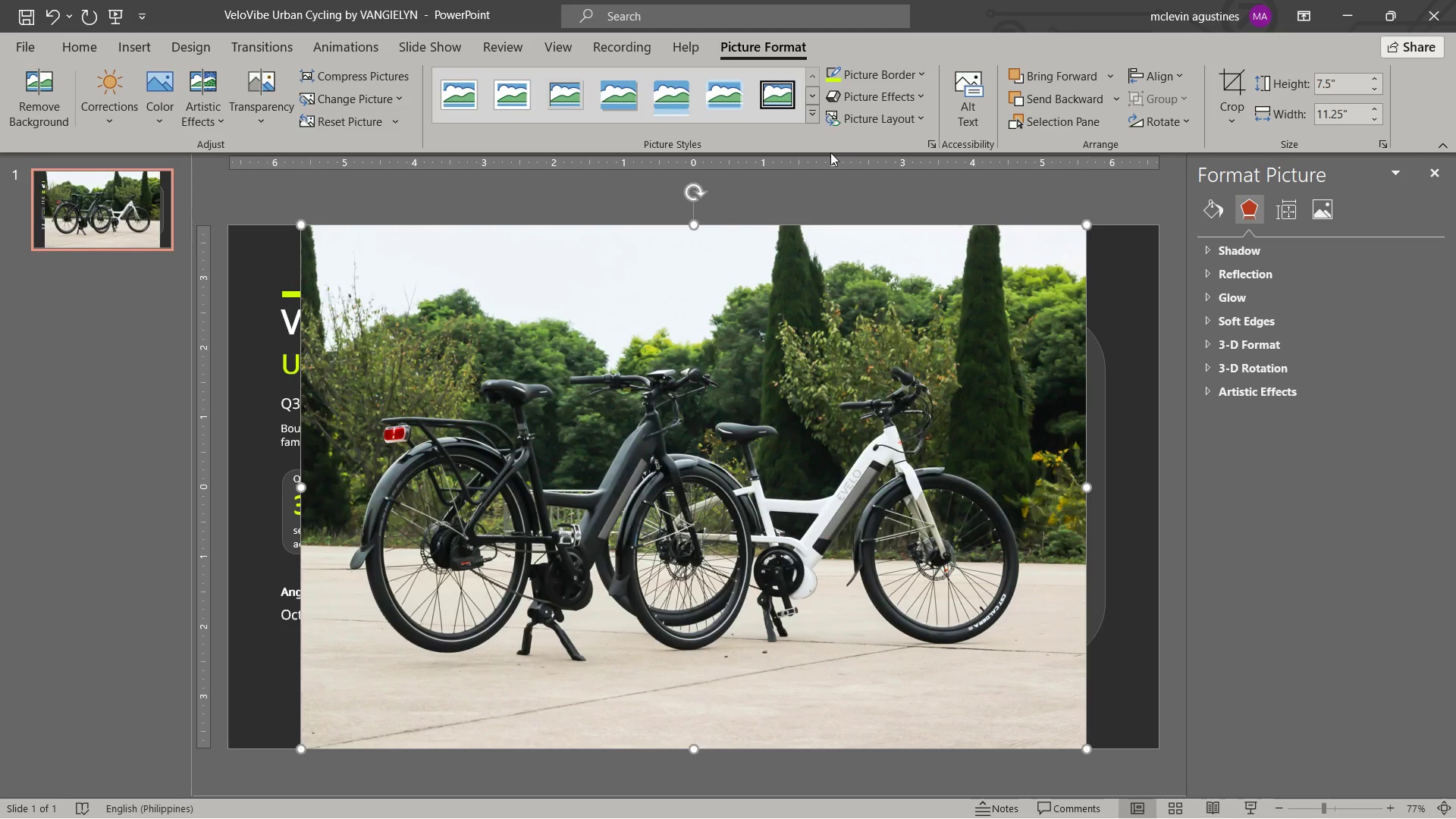 
left_click([636, 108])
 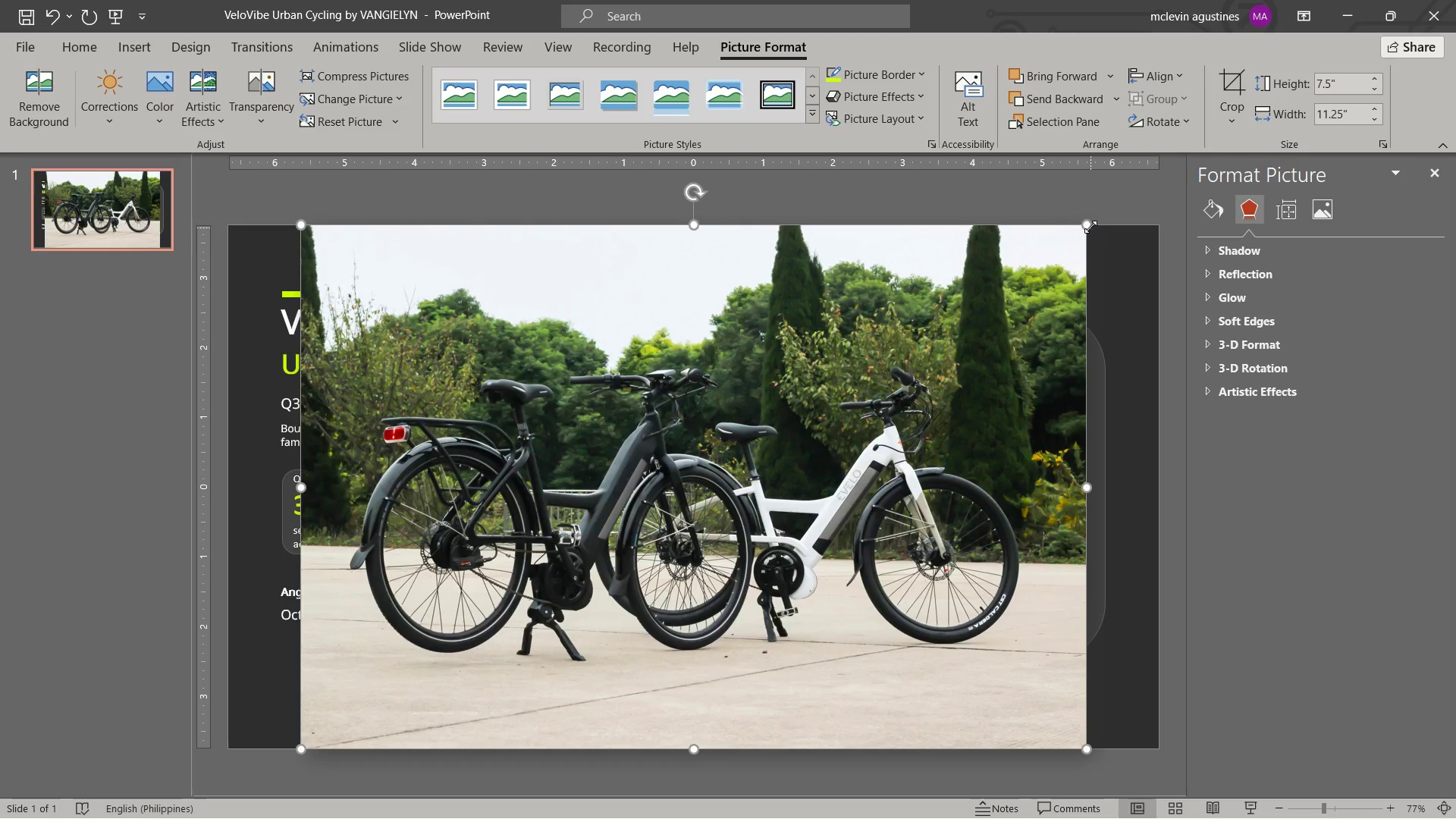 
left_click_drag(start_coordinate=[1090, 226], to_coordinate=[654, 543])
 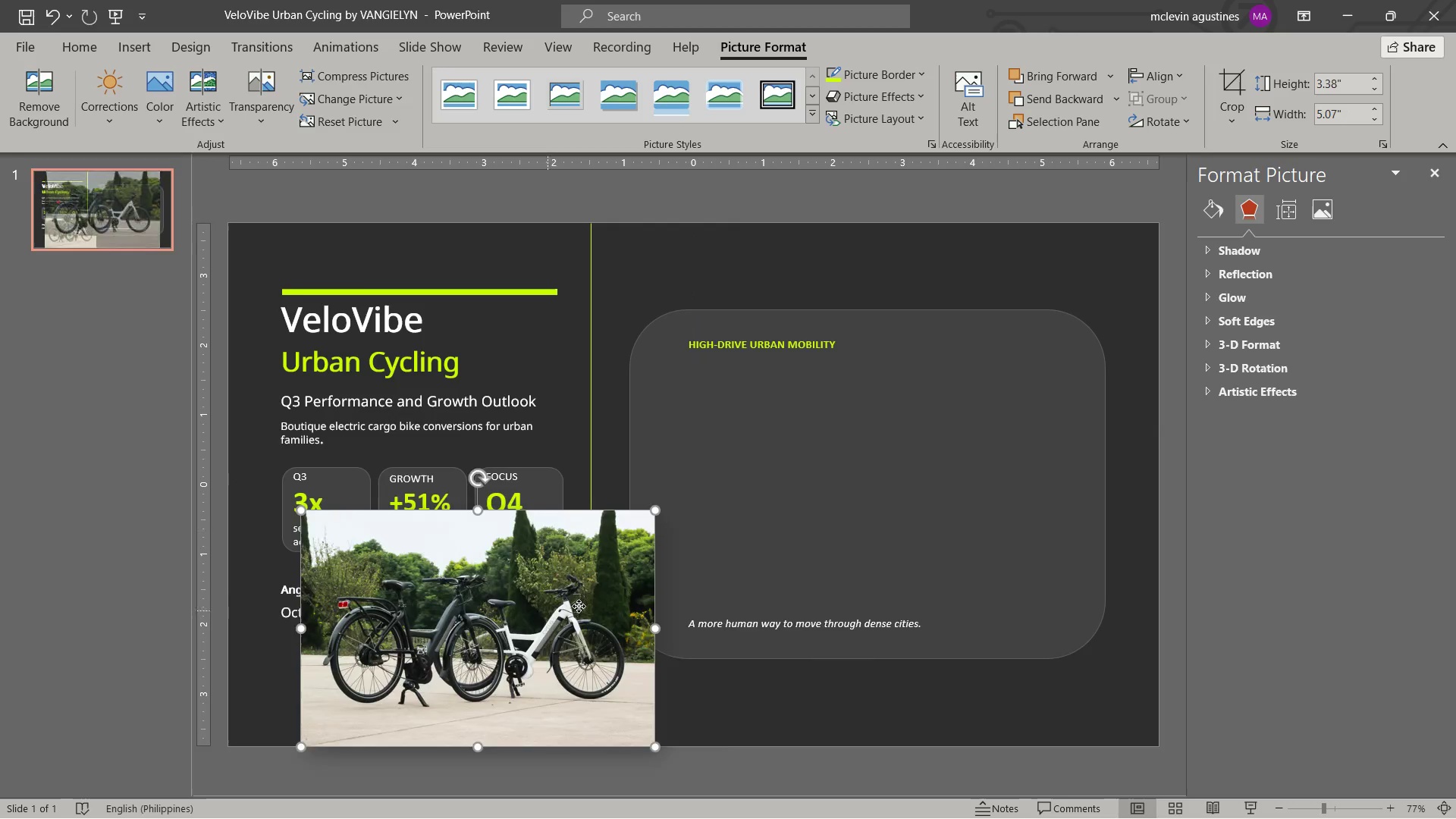 
left_click_drag(start_coordinate=[548, 610], to_coordinate=[930, 465])
 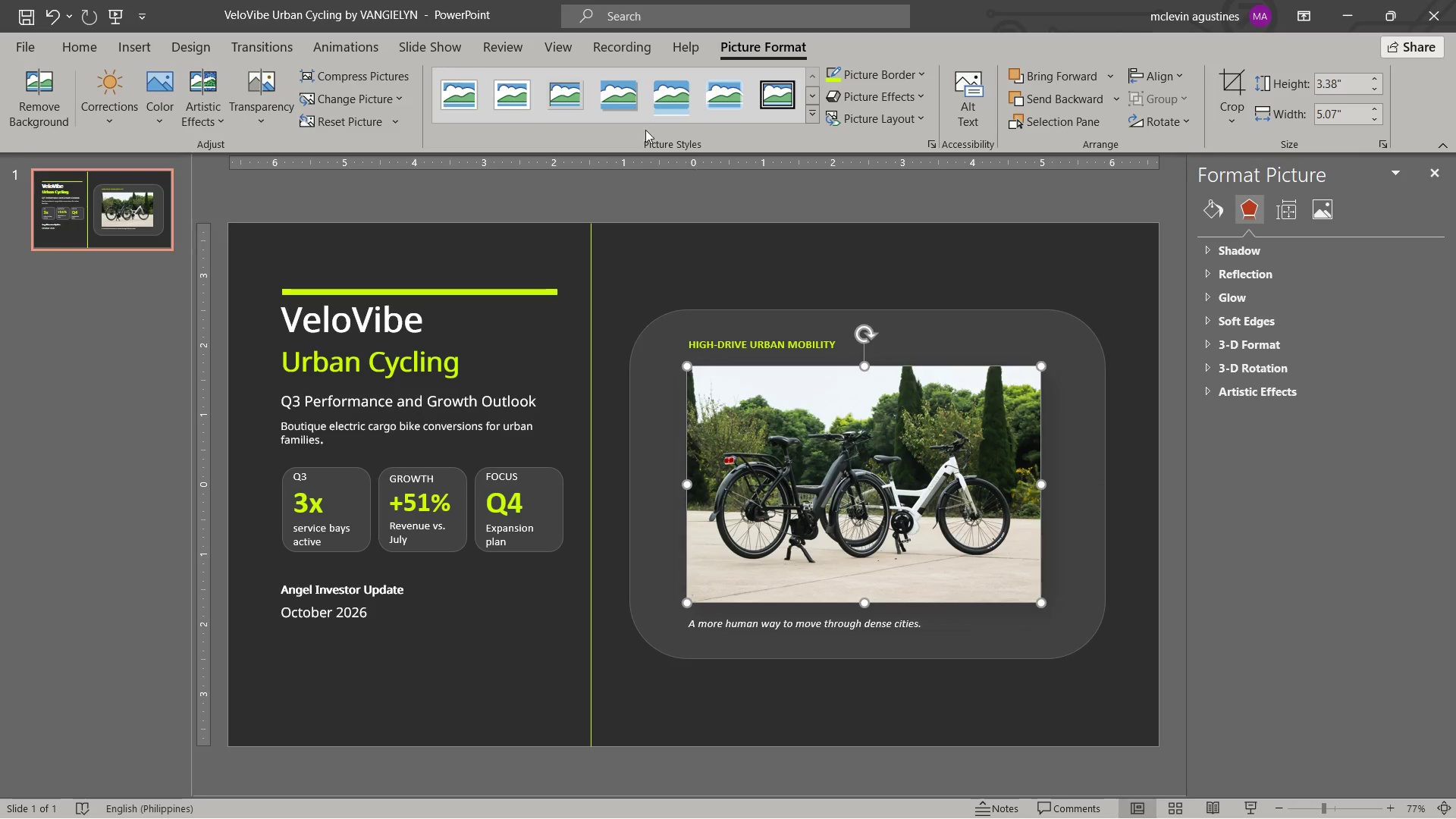 
left_click([629, 102])
 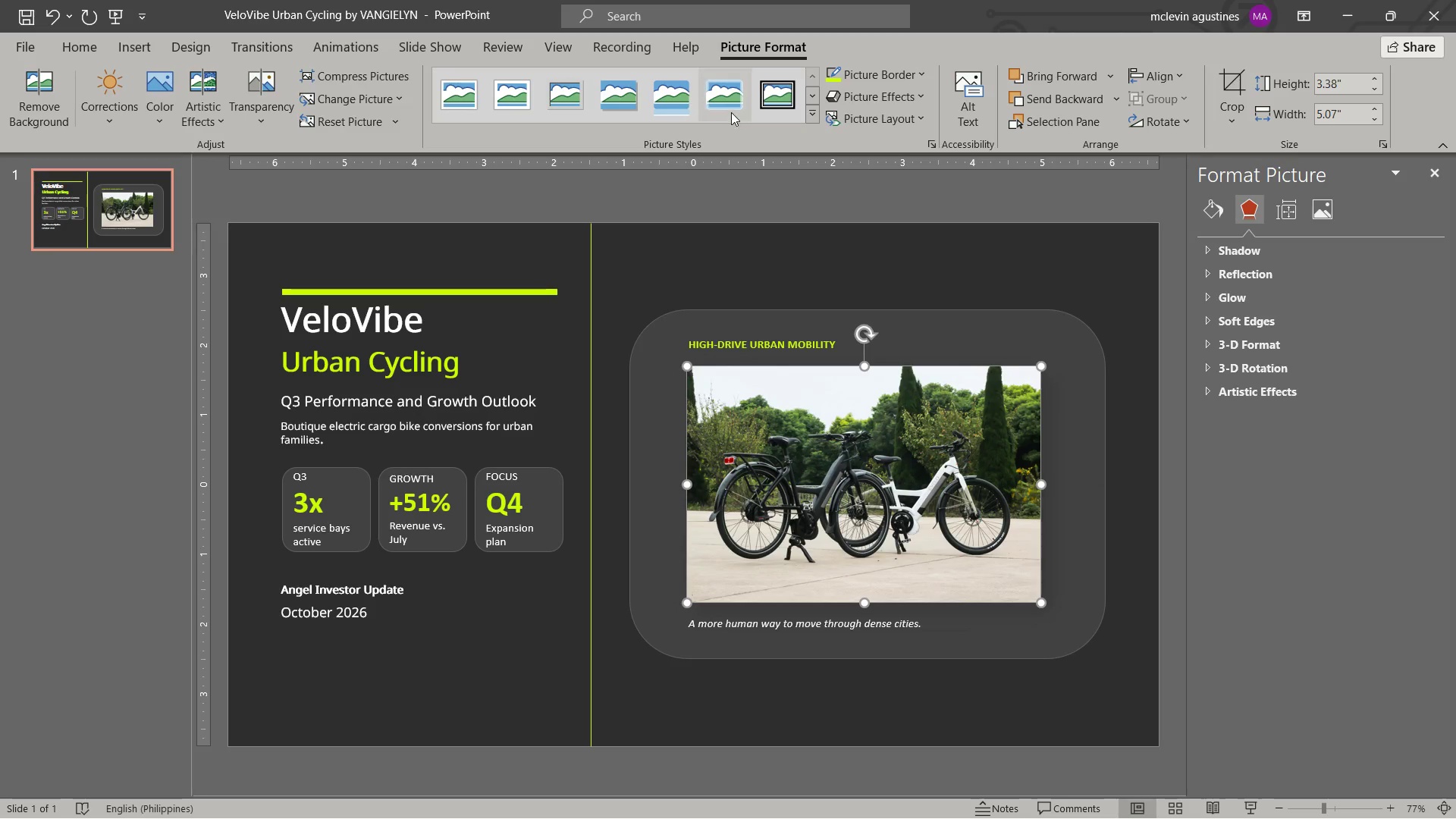 
left_click([730, 111])
 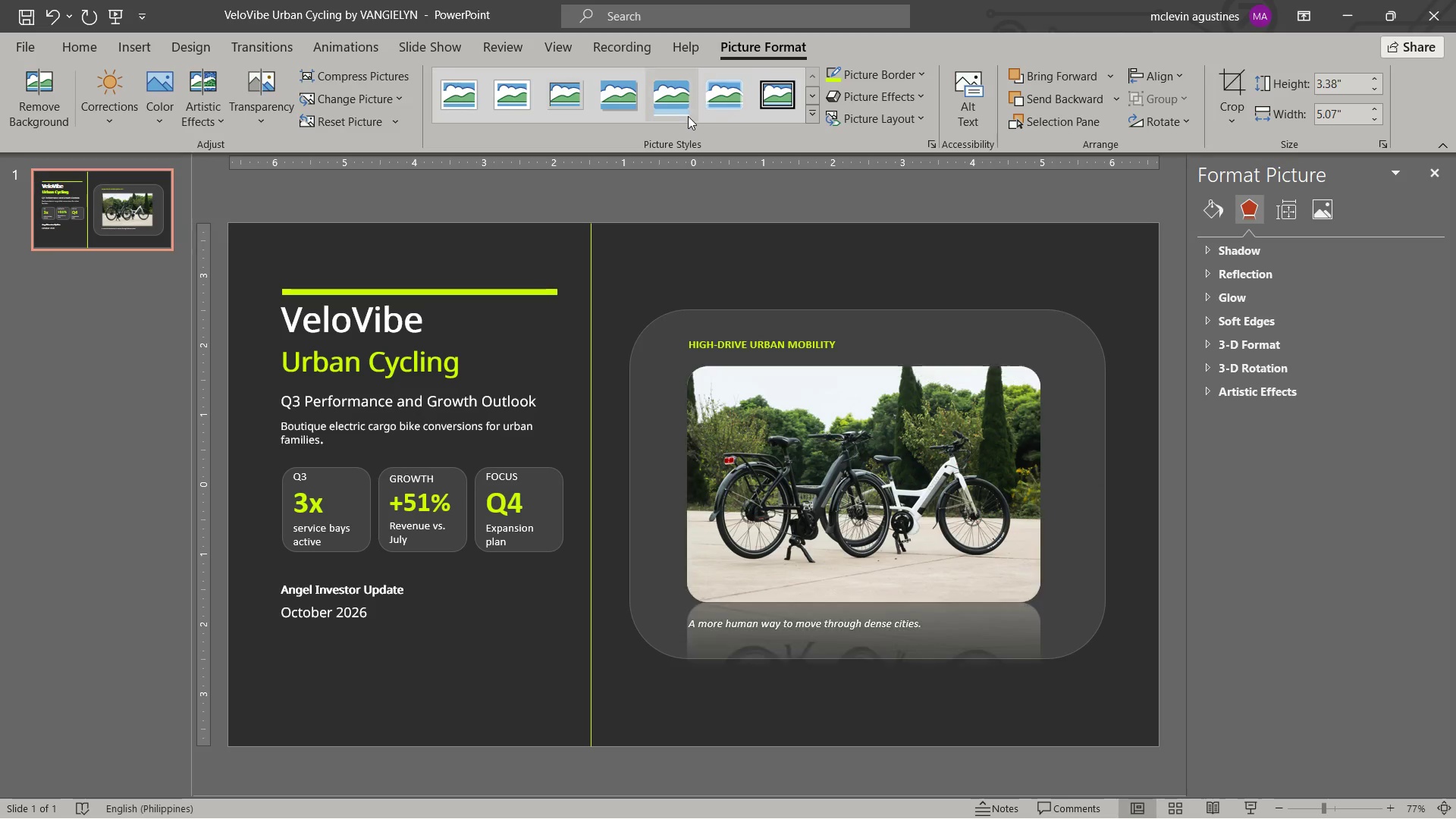 
left_click([688, 115])
 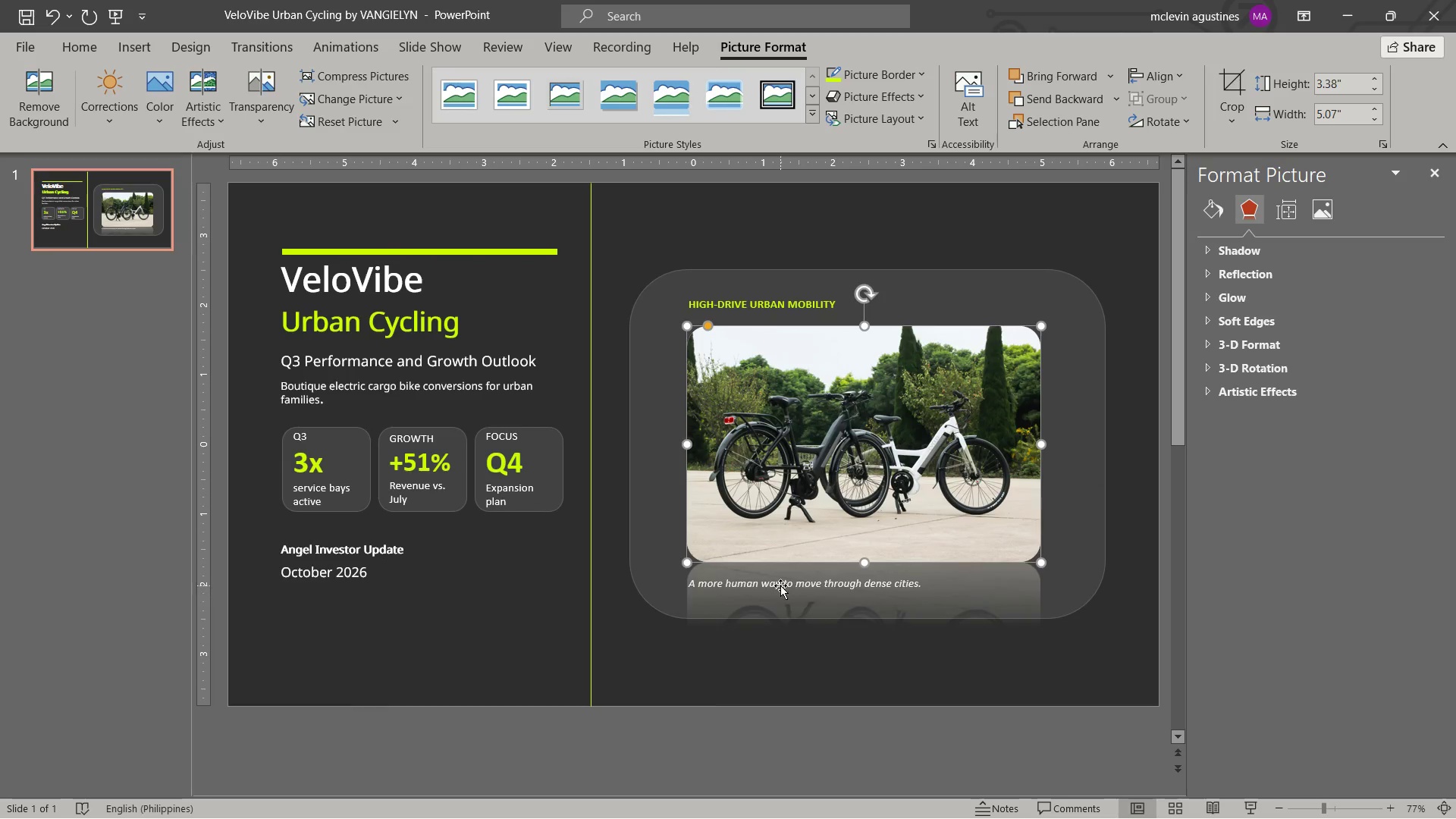 
left_click([792, 583])
 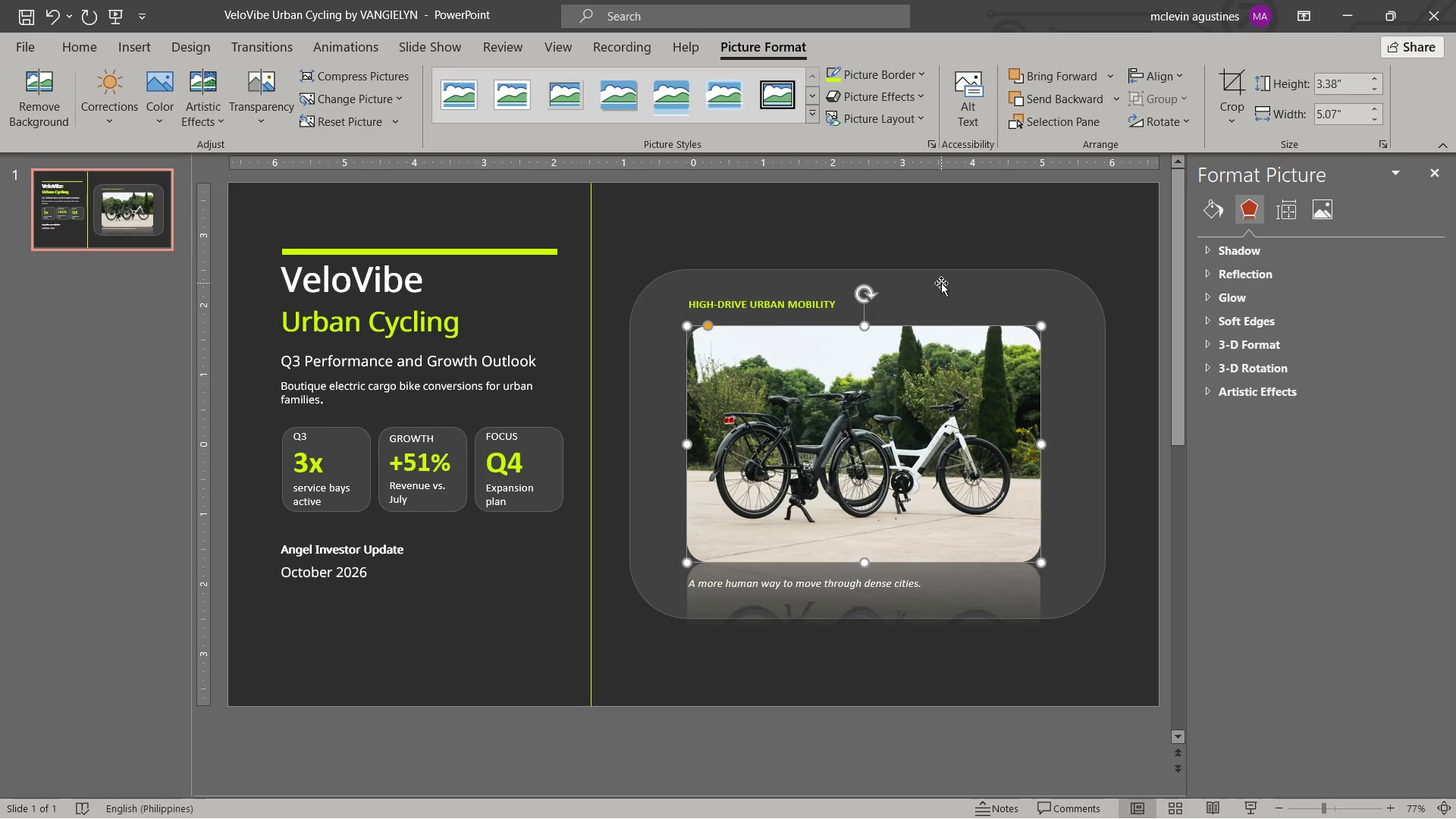 
hold_key(key=ShiftLeft, duration=0.39)
left_click([941, 283])
 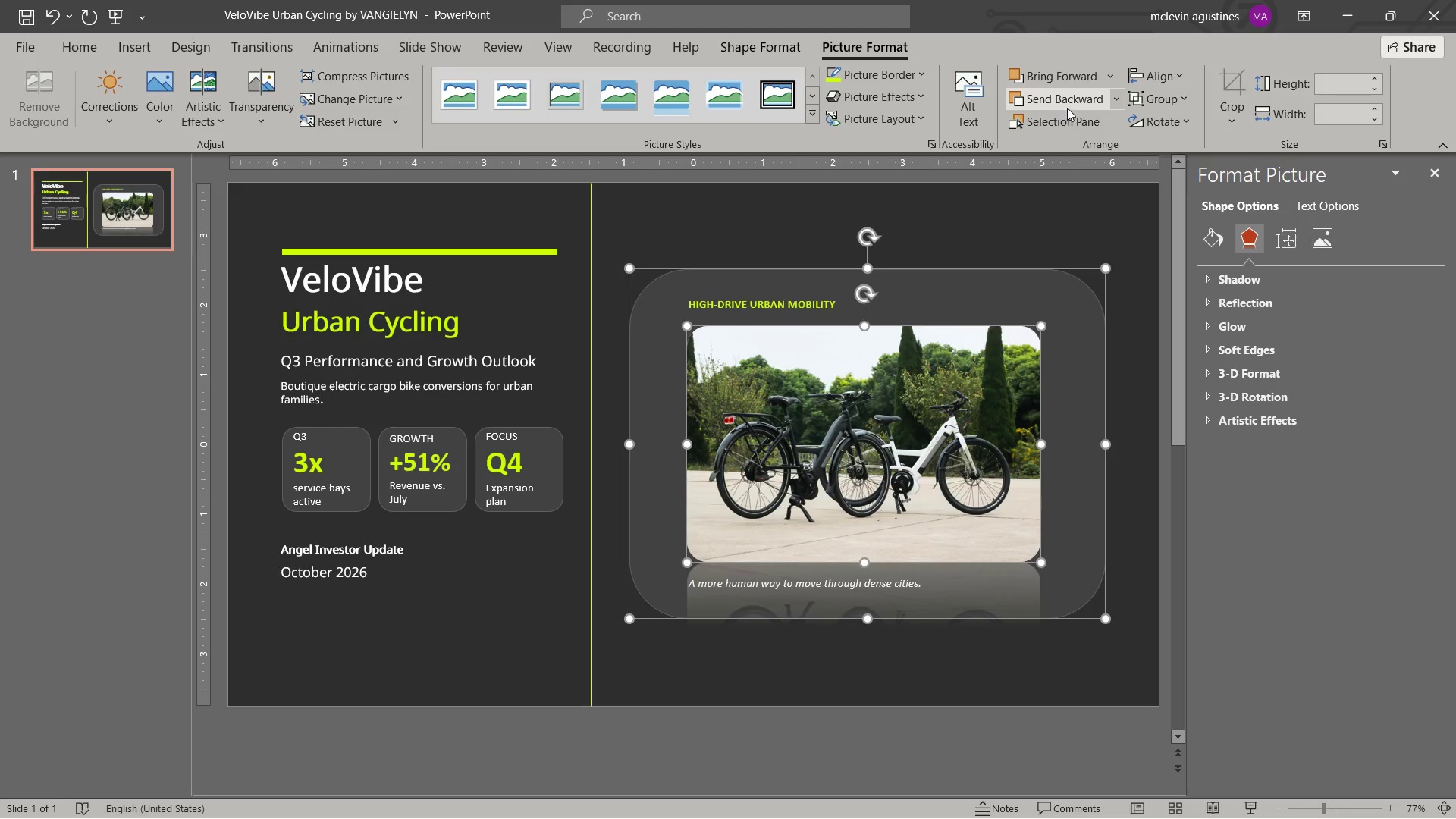 
left_click([1067, 107])
 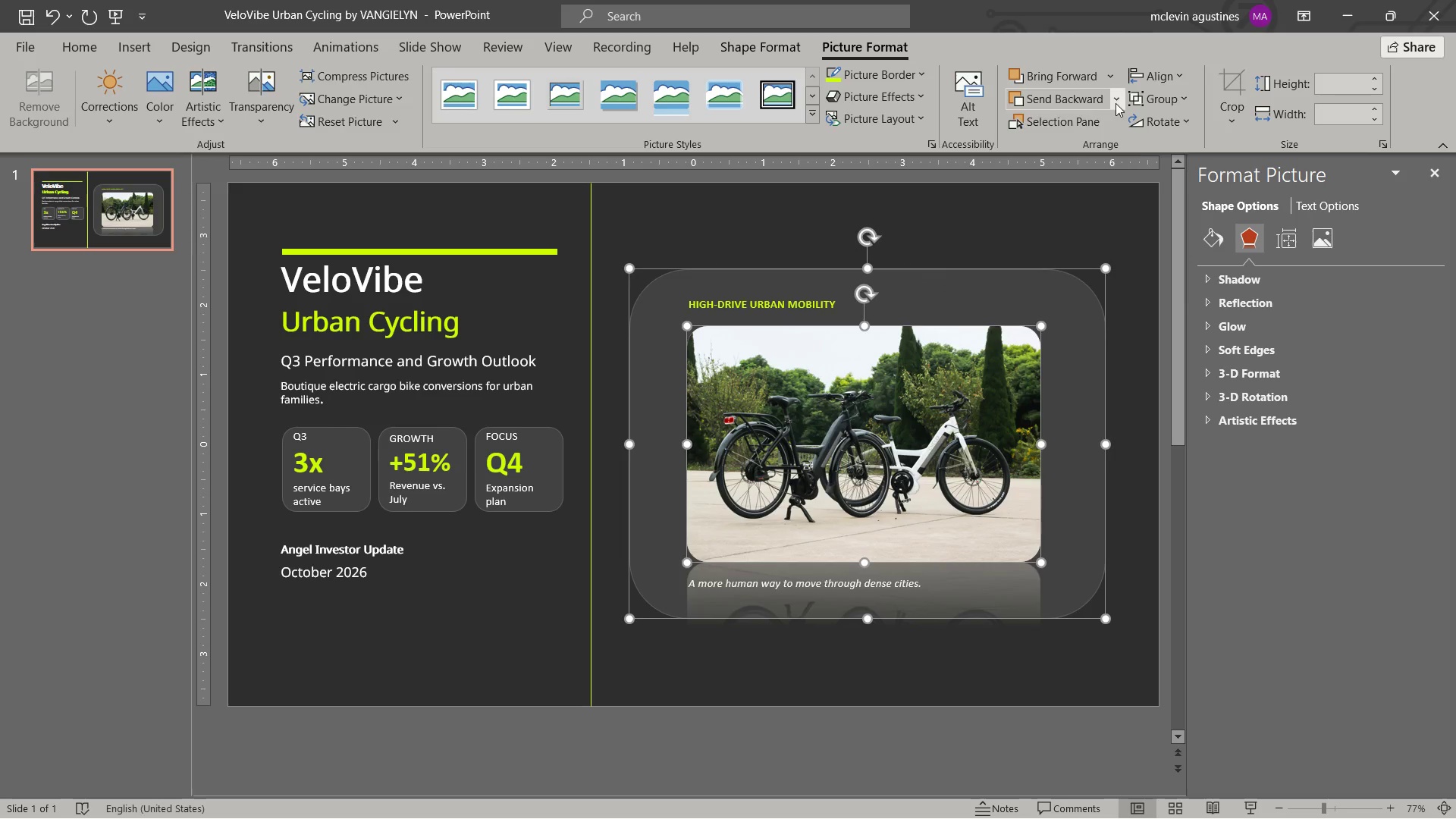 
left_click([1116, 103])
 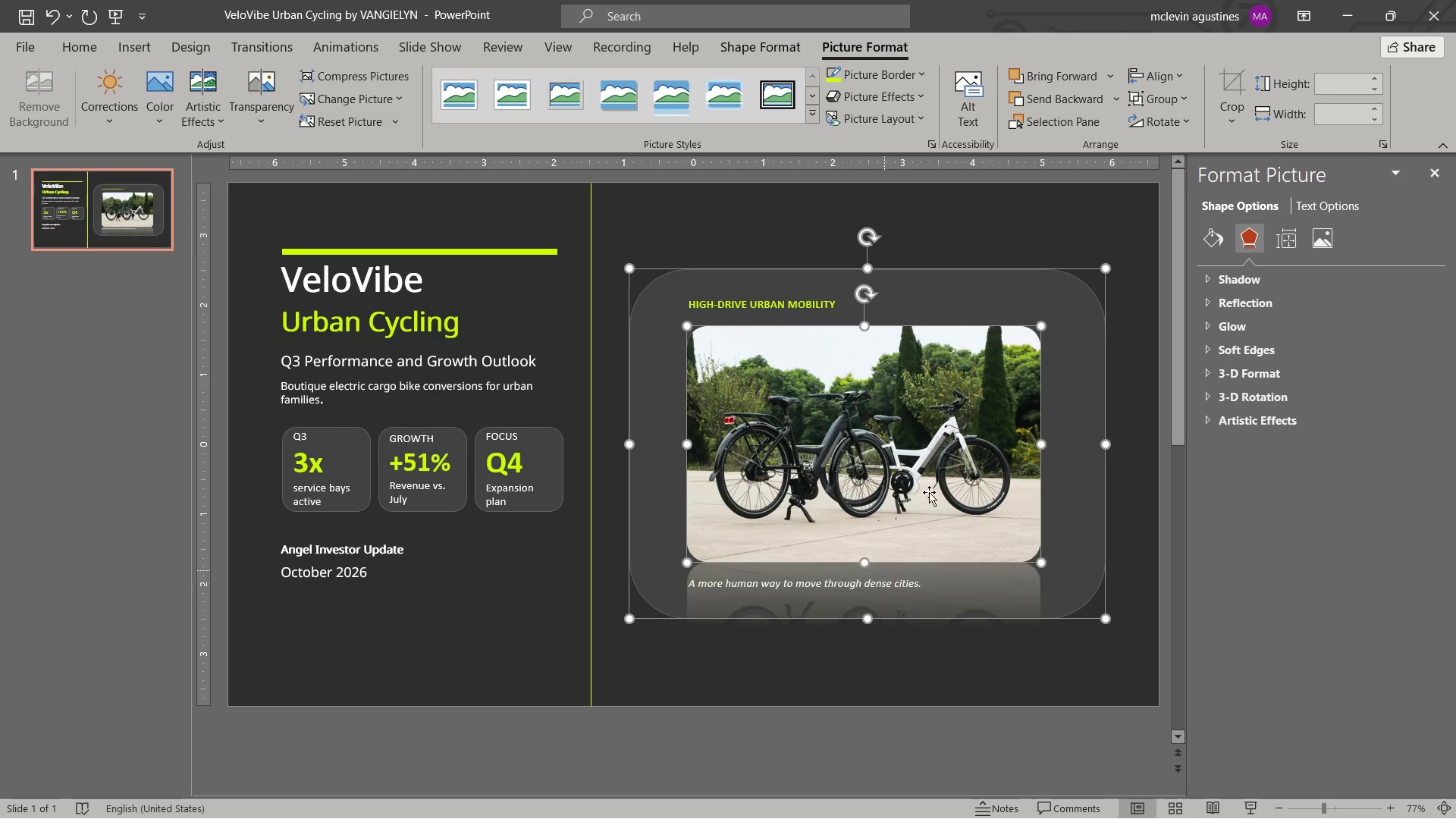 
left_click([936, 469])
 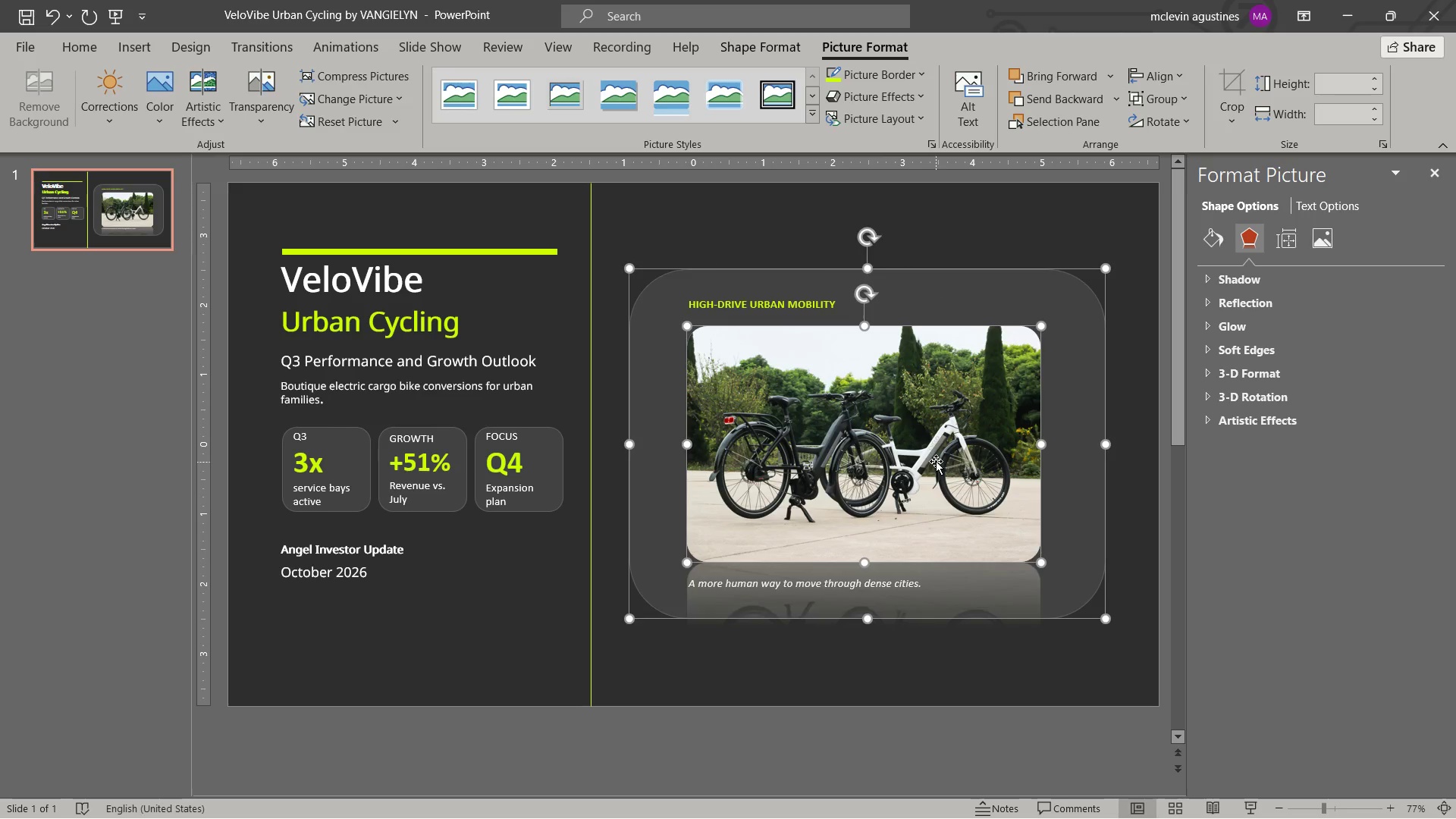 
key(Escape)
 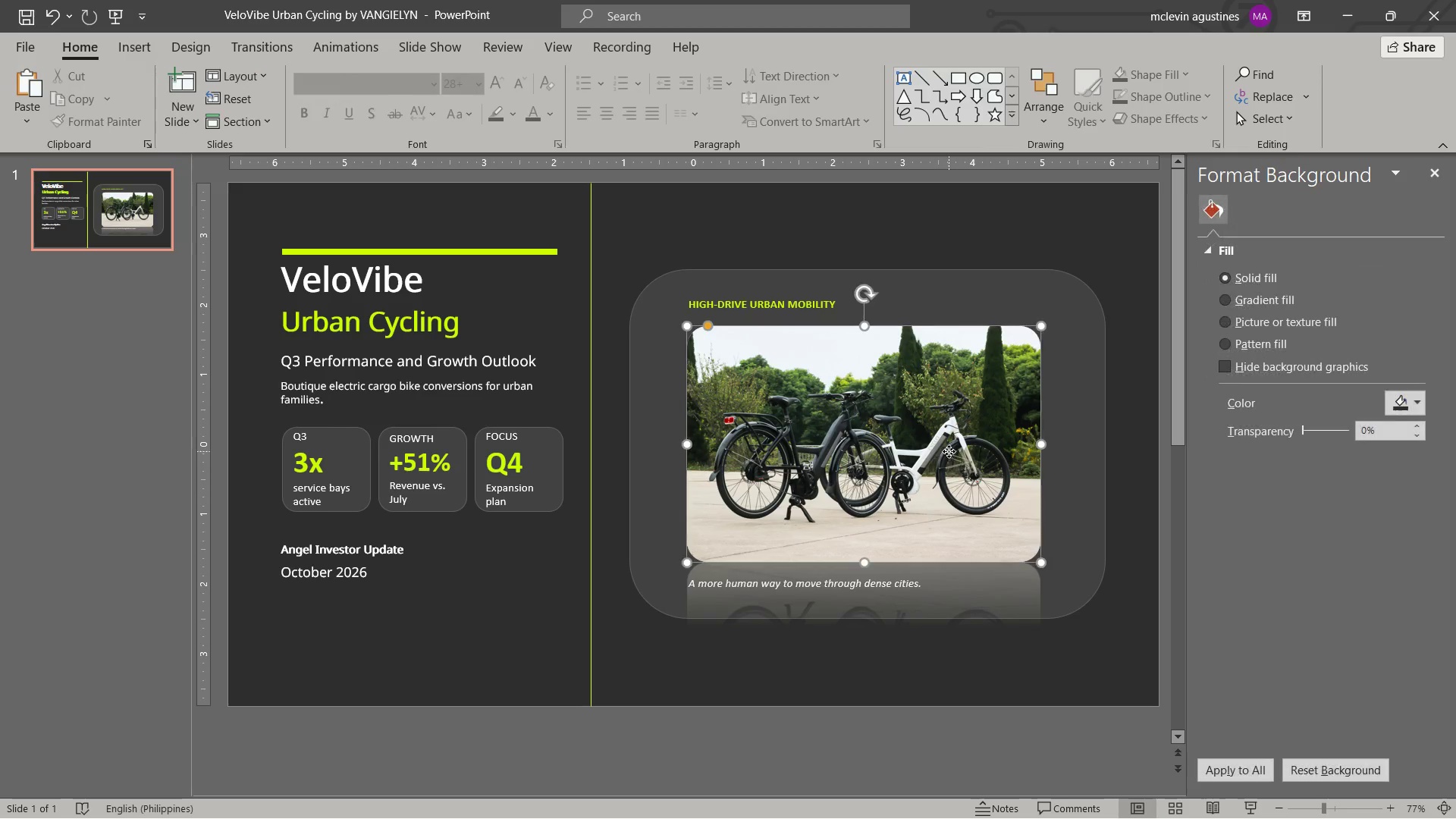 
left_click([949, 451])
 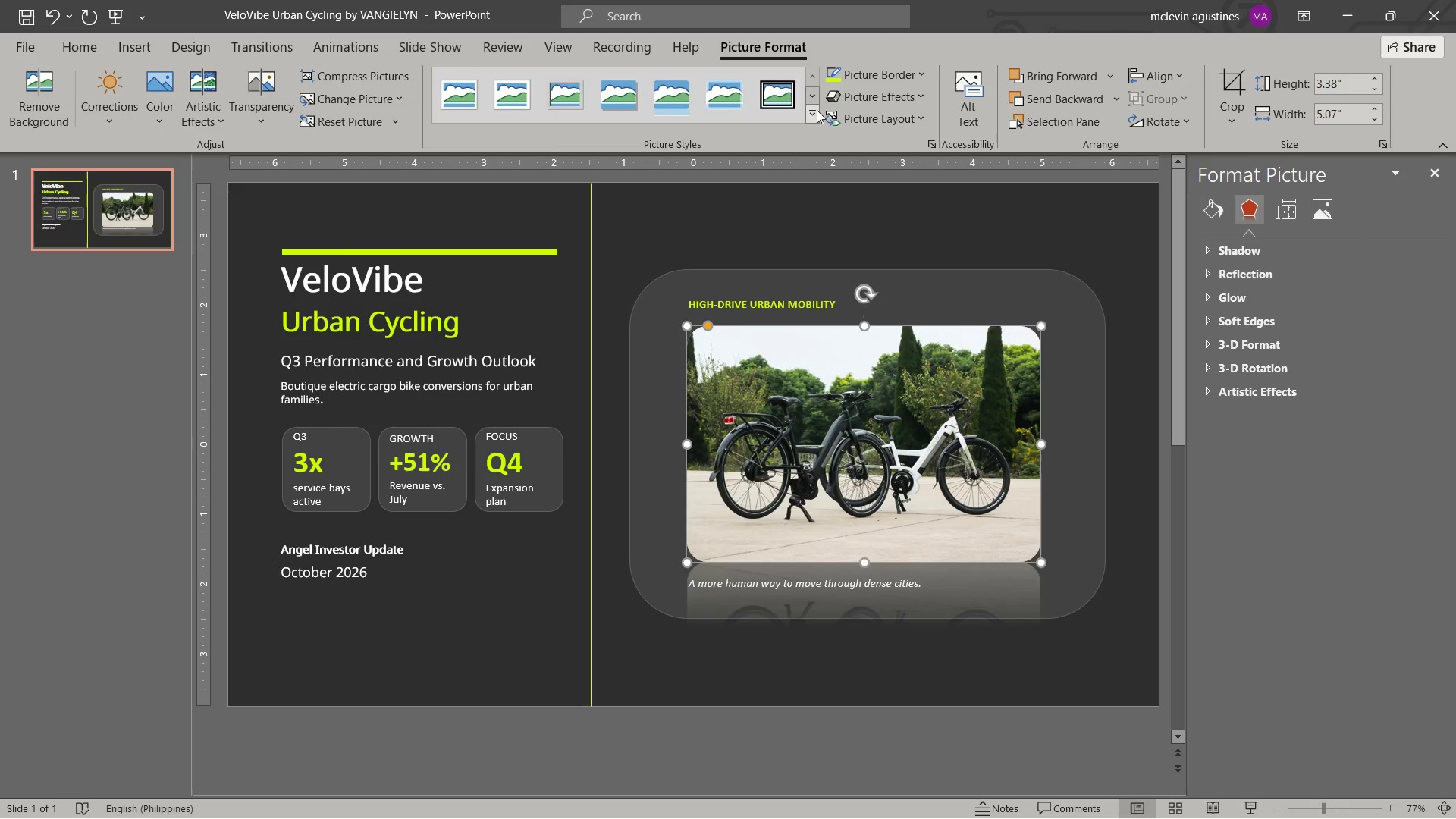 
left_click([808, 114])
 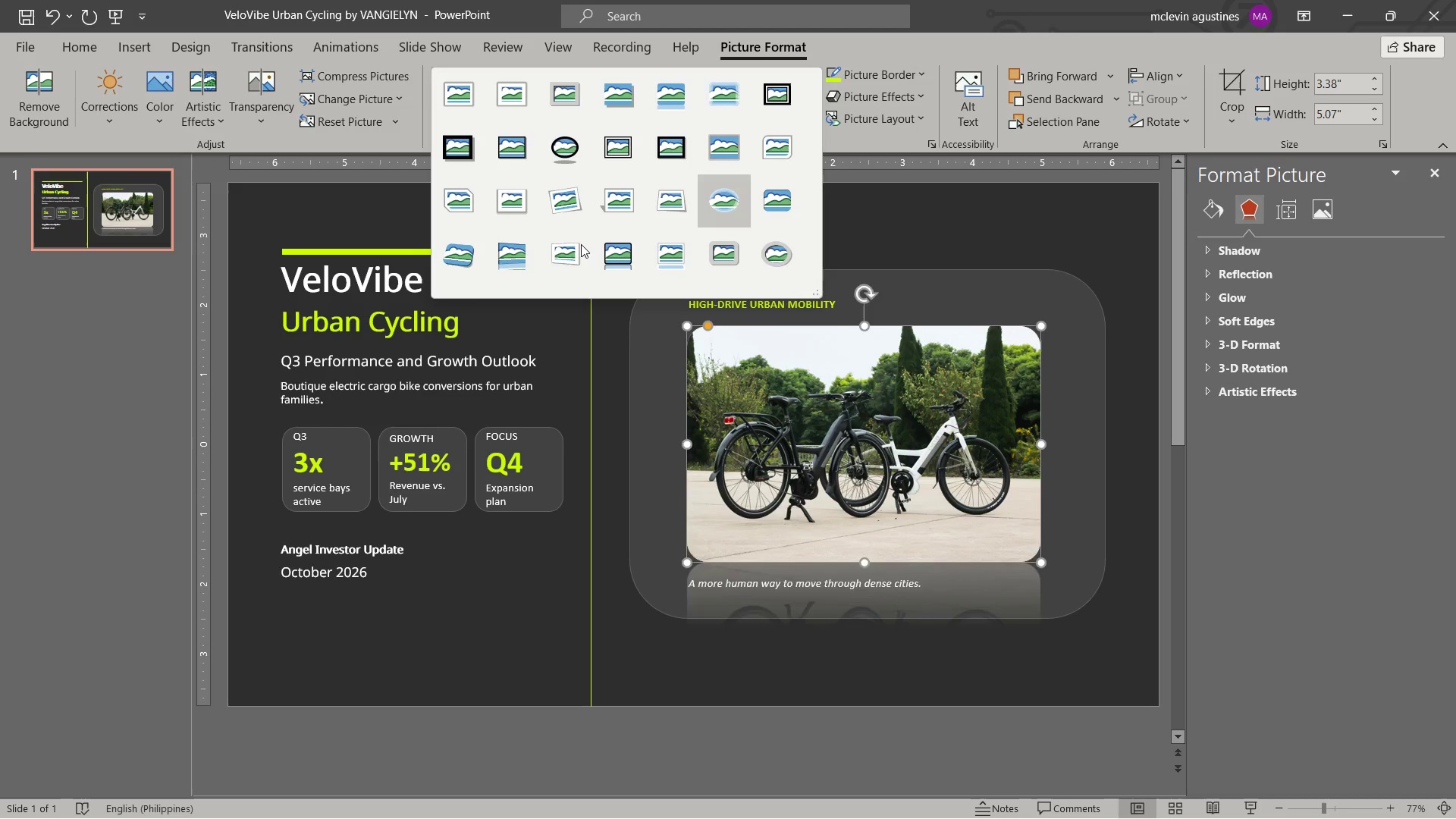 
mouse_move([529, 271])
 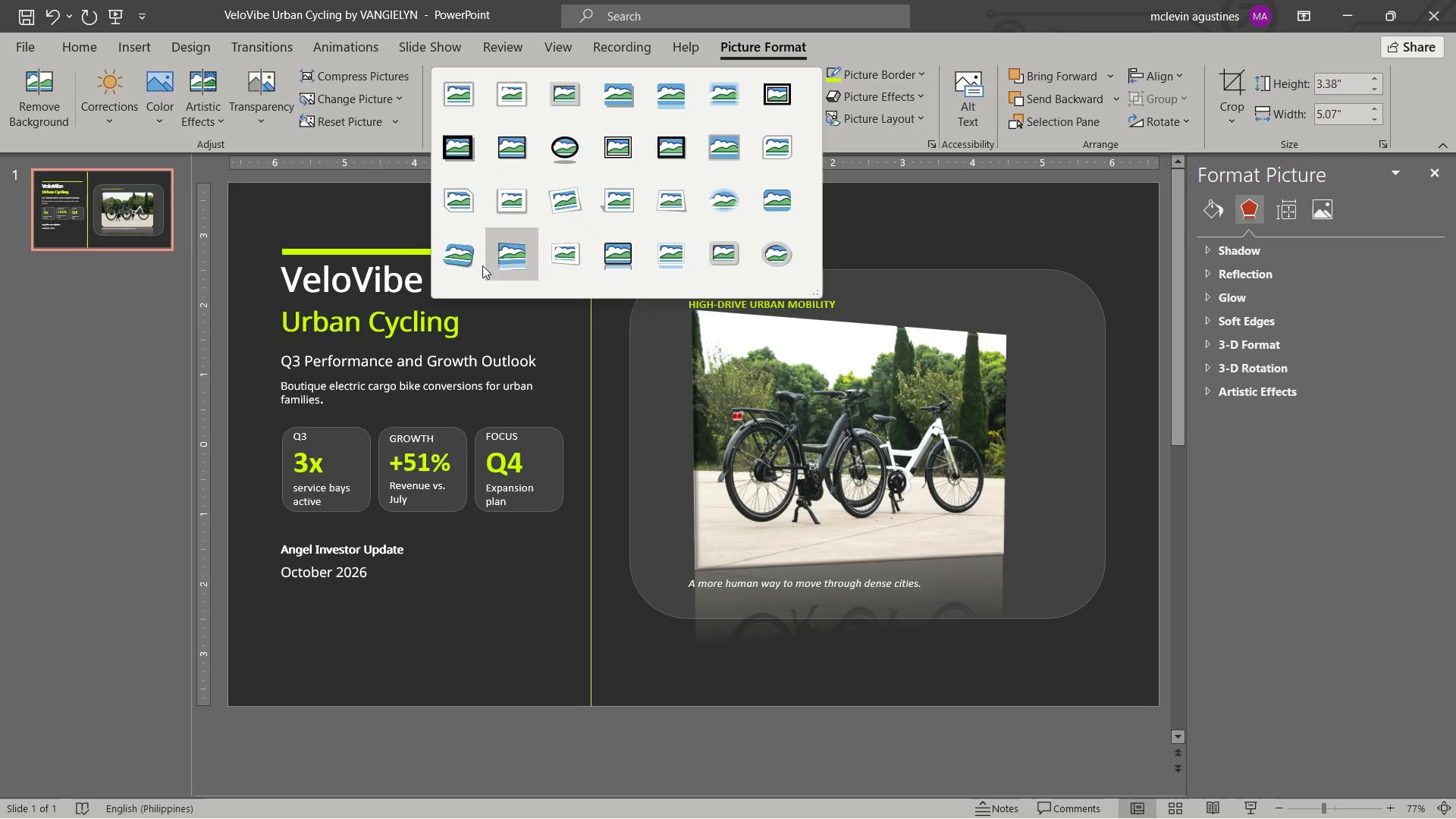 
mouse_move([456, 245])
 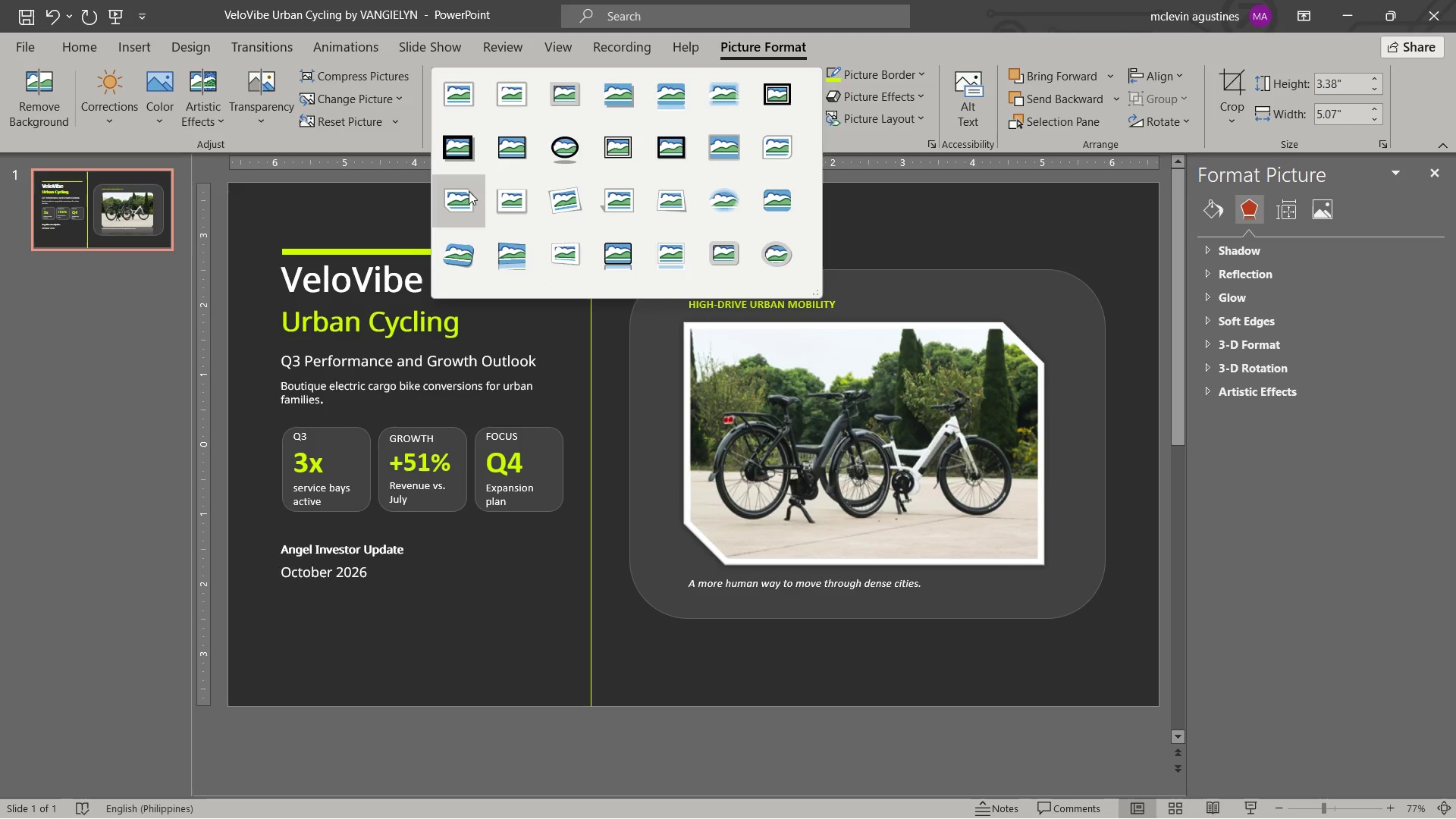 
mouse_move([460, 181])
 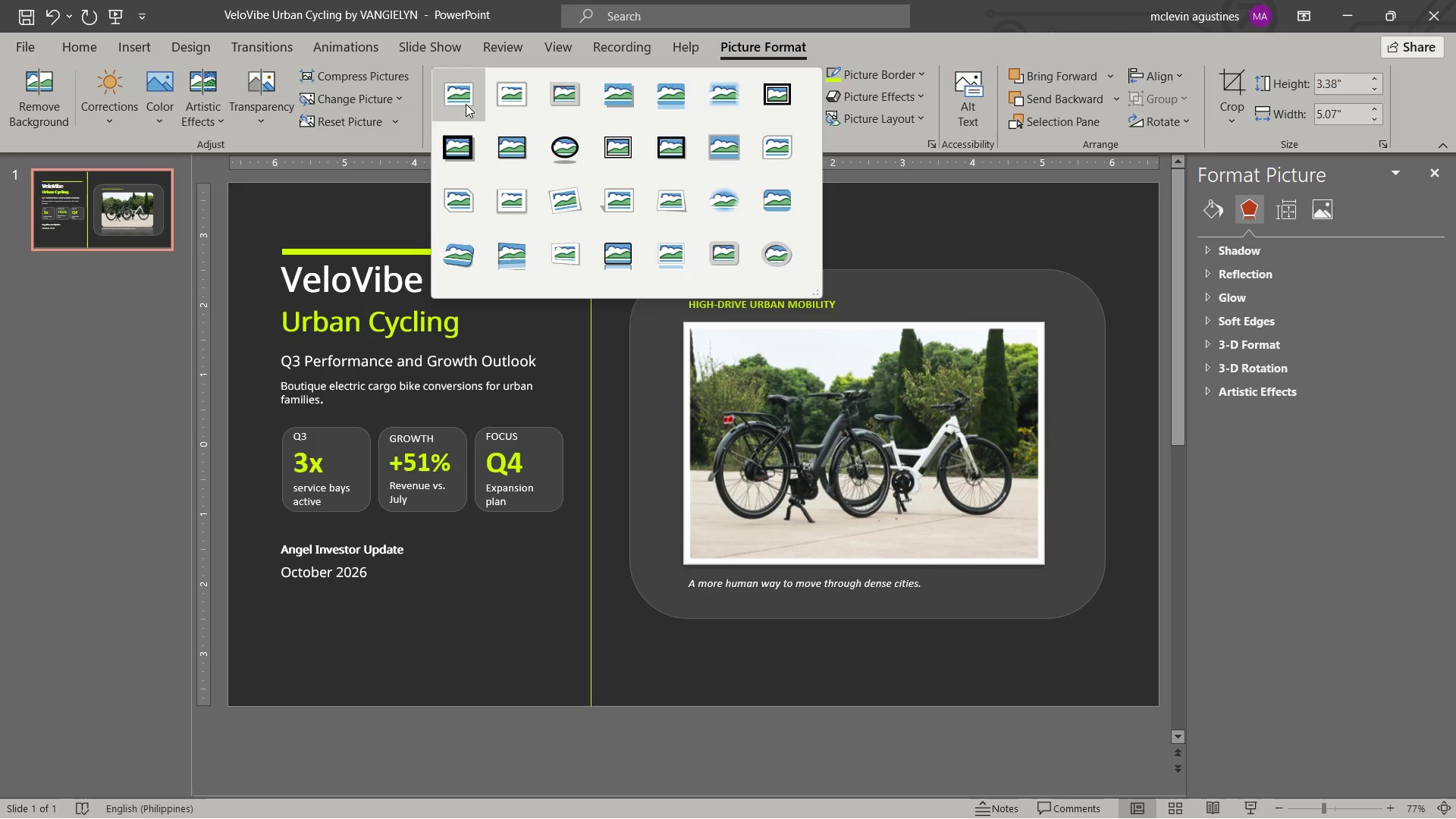 
left_click([466, 104])
 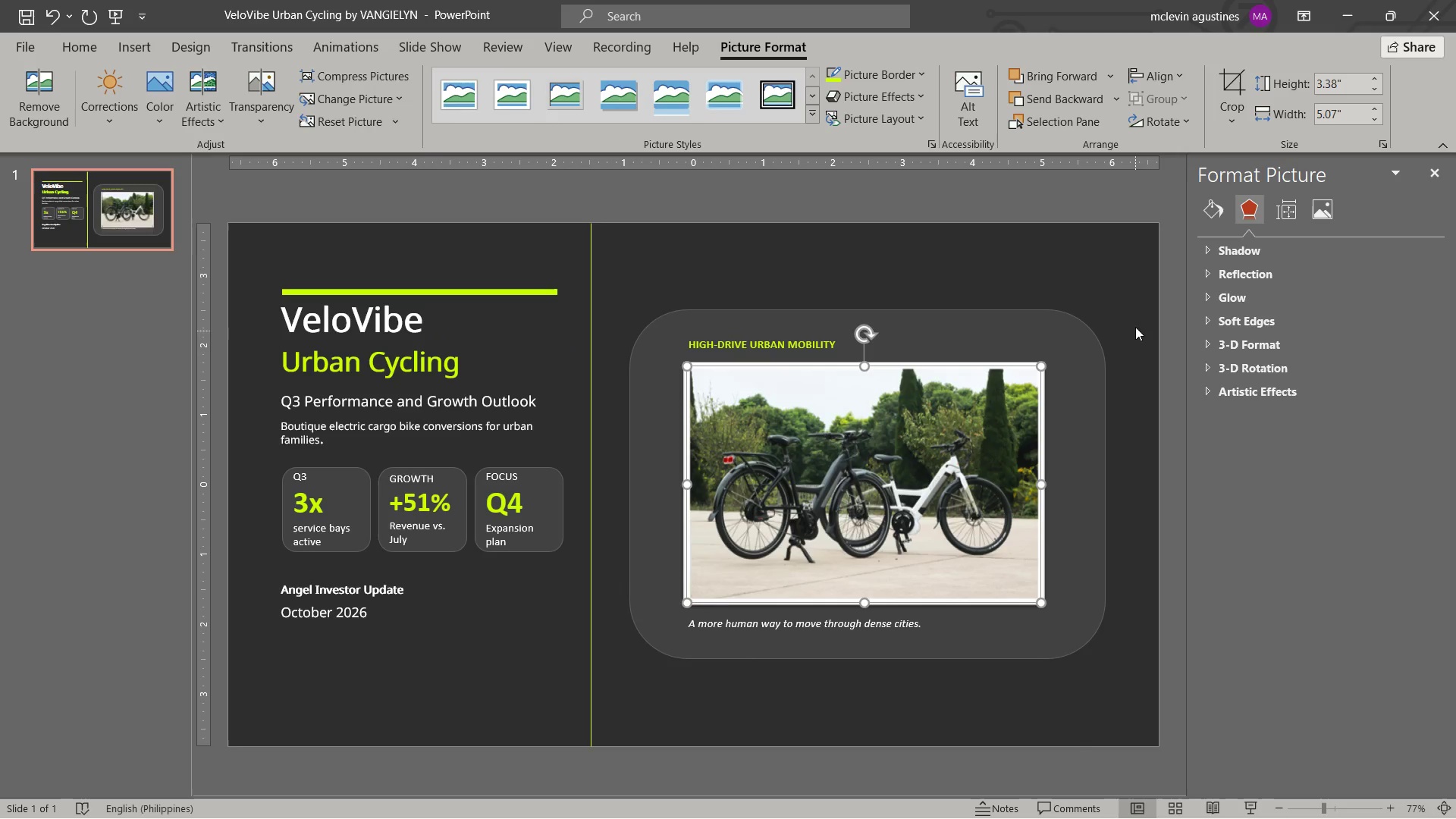 
left_click([1135, 327])
 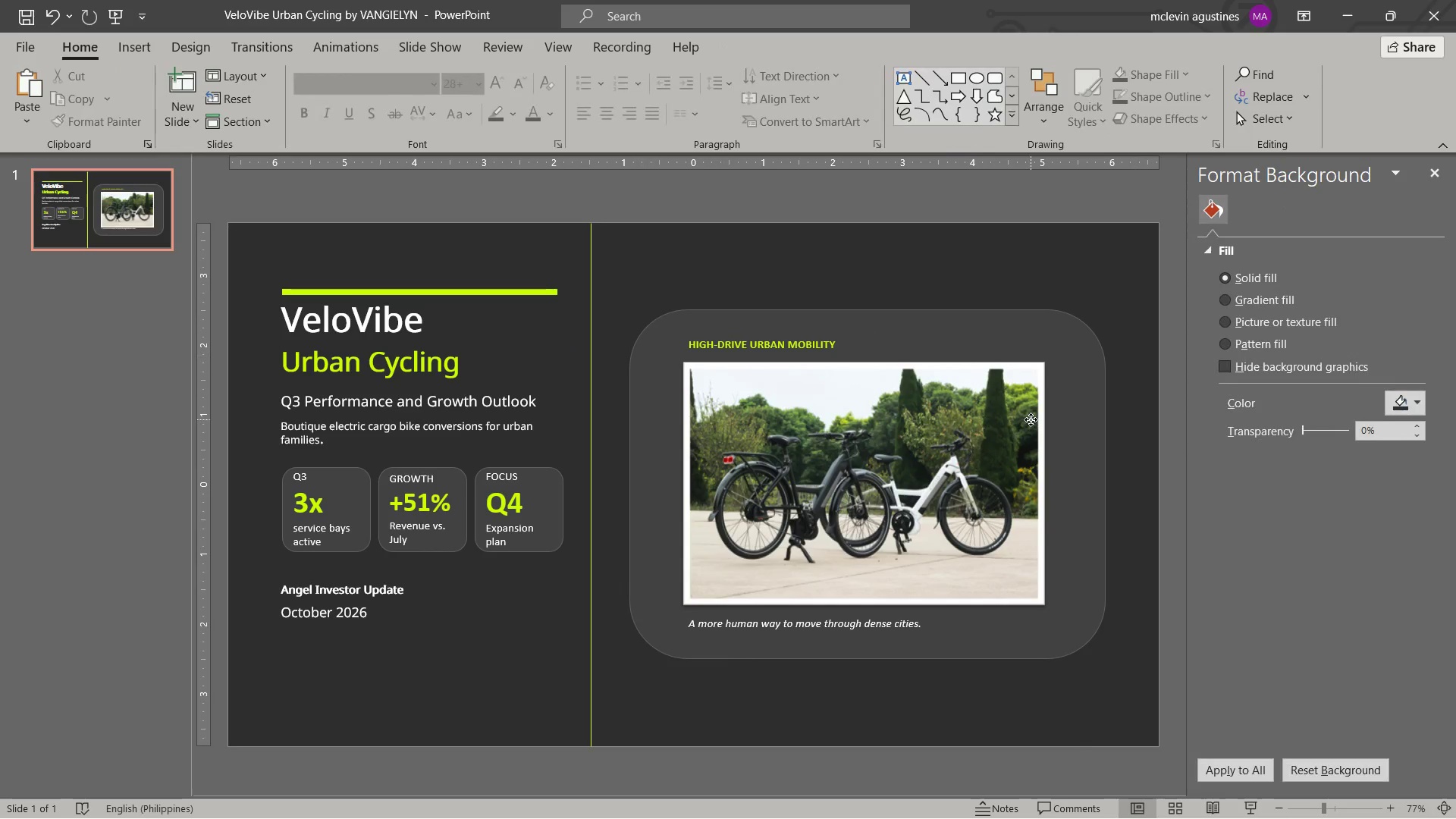 
left_click([1031, 419])
 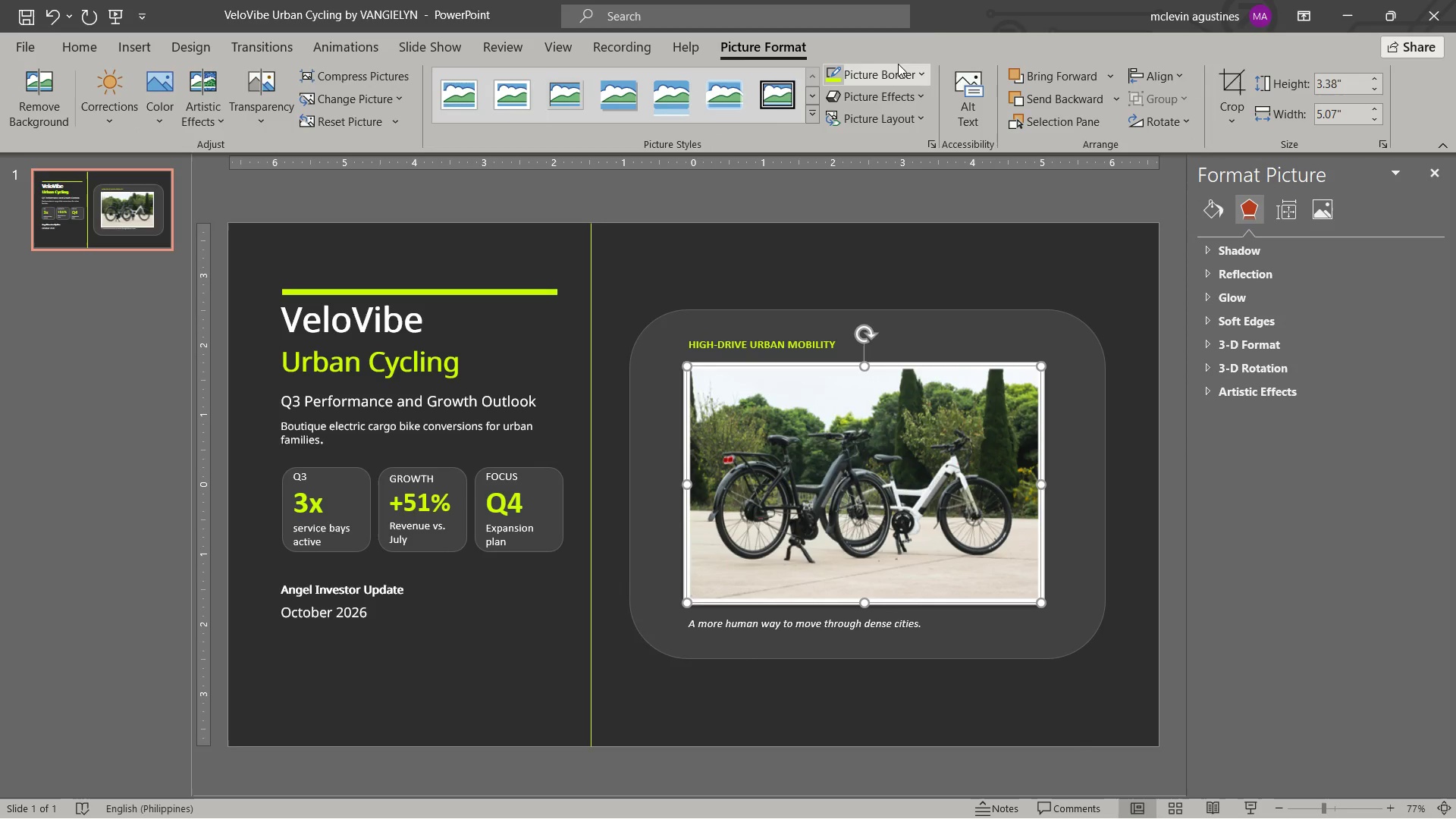 
wait(5.19)
 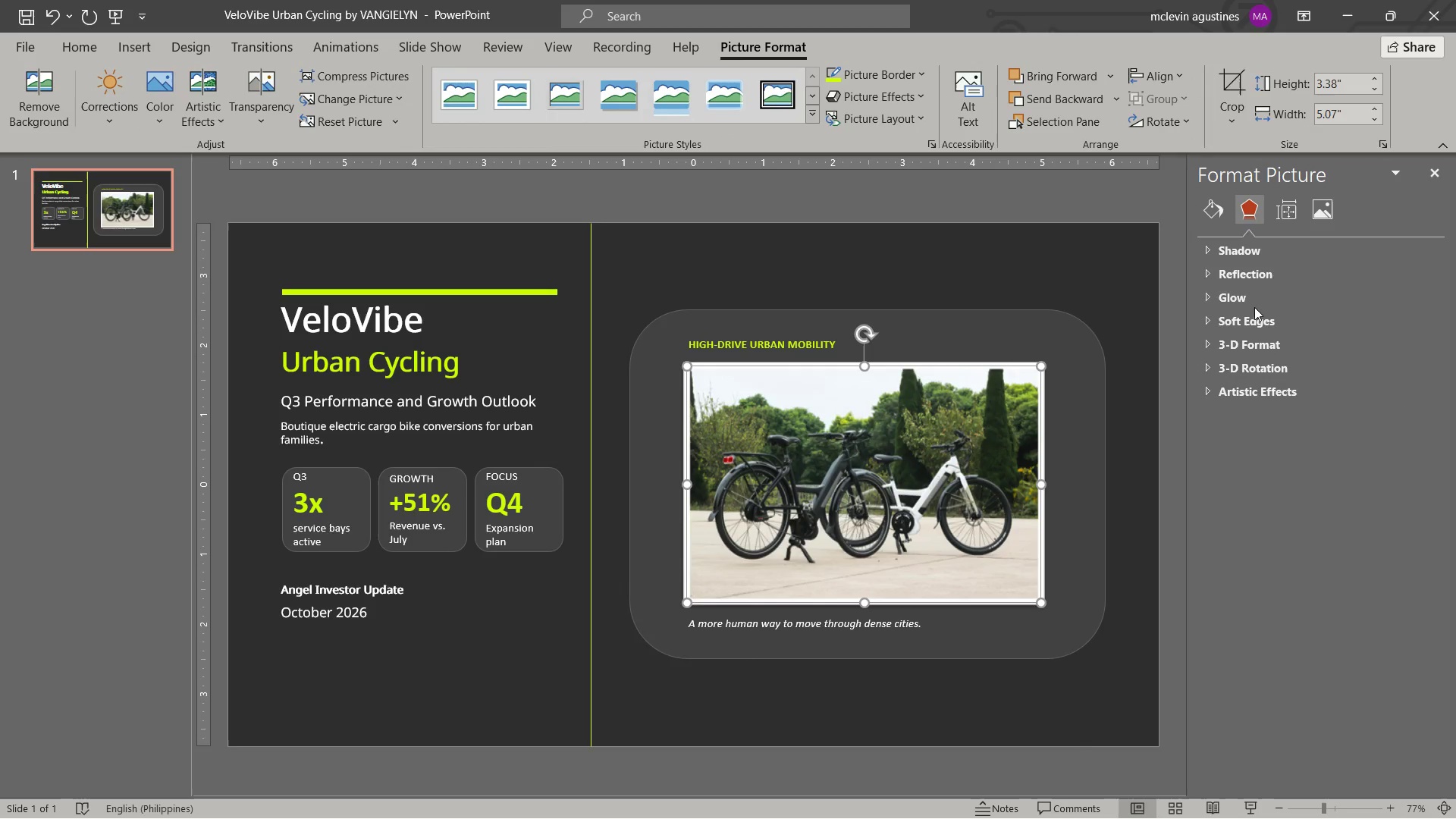 
left_click([838, 70])
 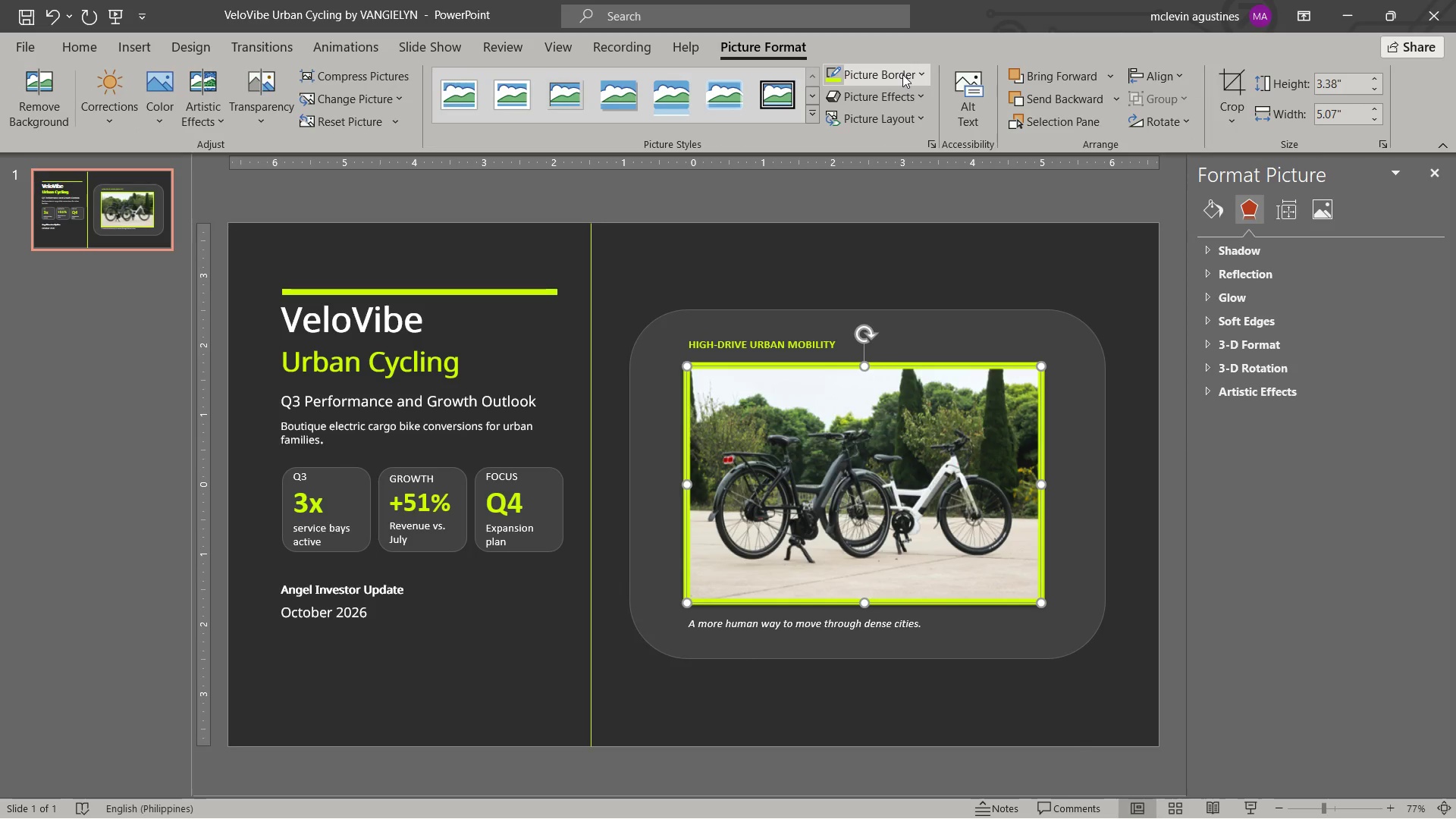 
left_click([919, 72])
 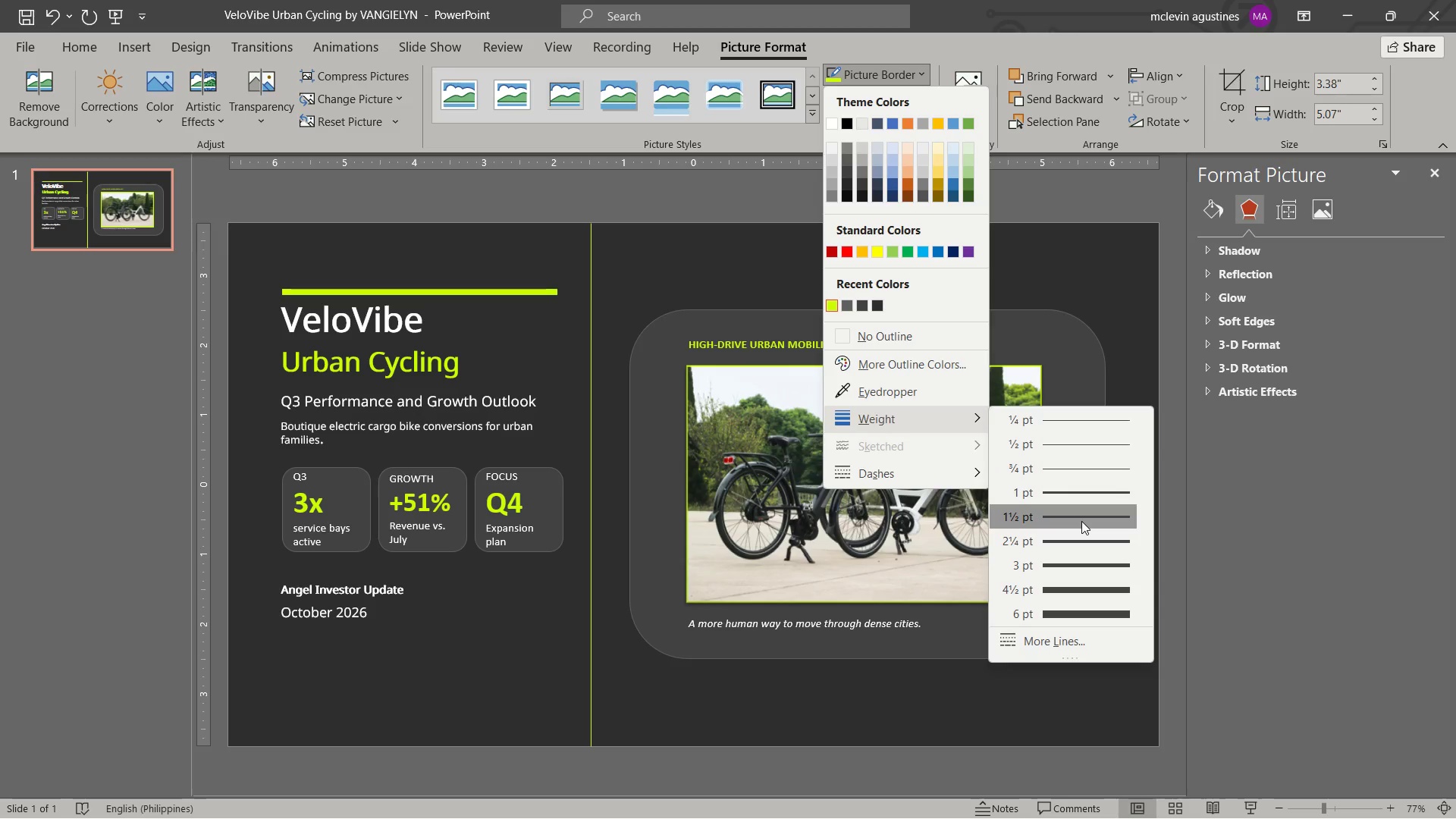 
wait(5.03)
 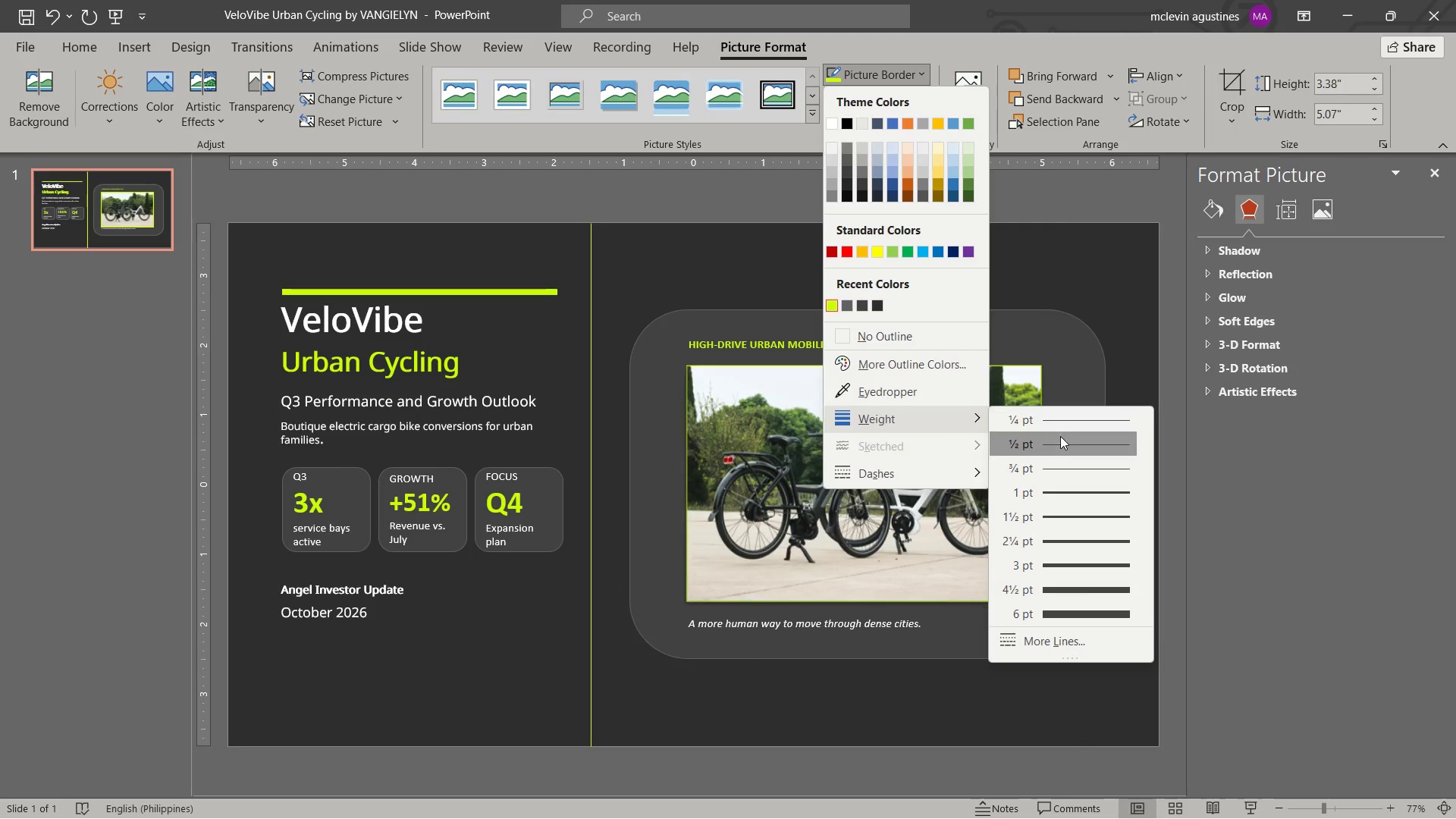 
left_click([1087, 544])
 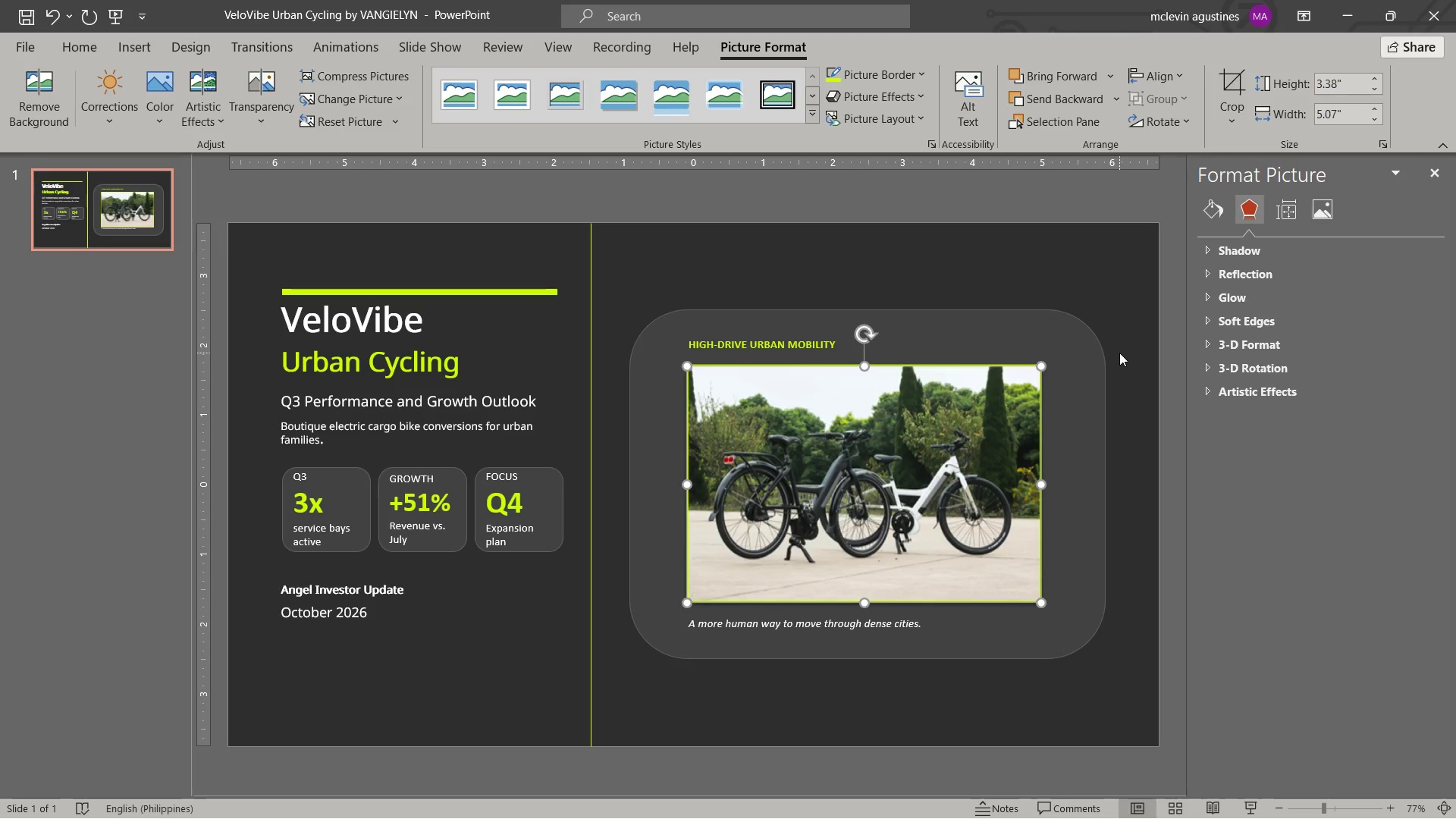 
left_click([1119, 353])
 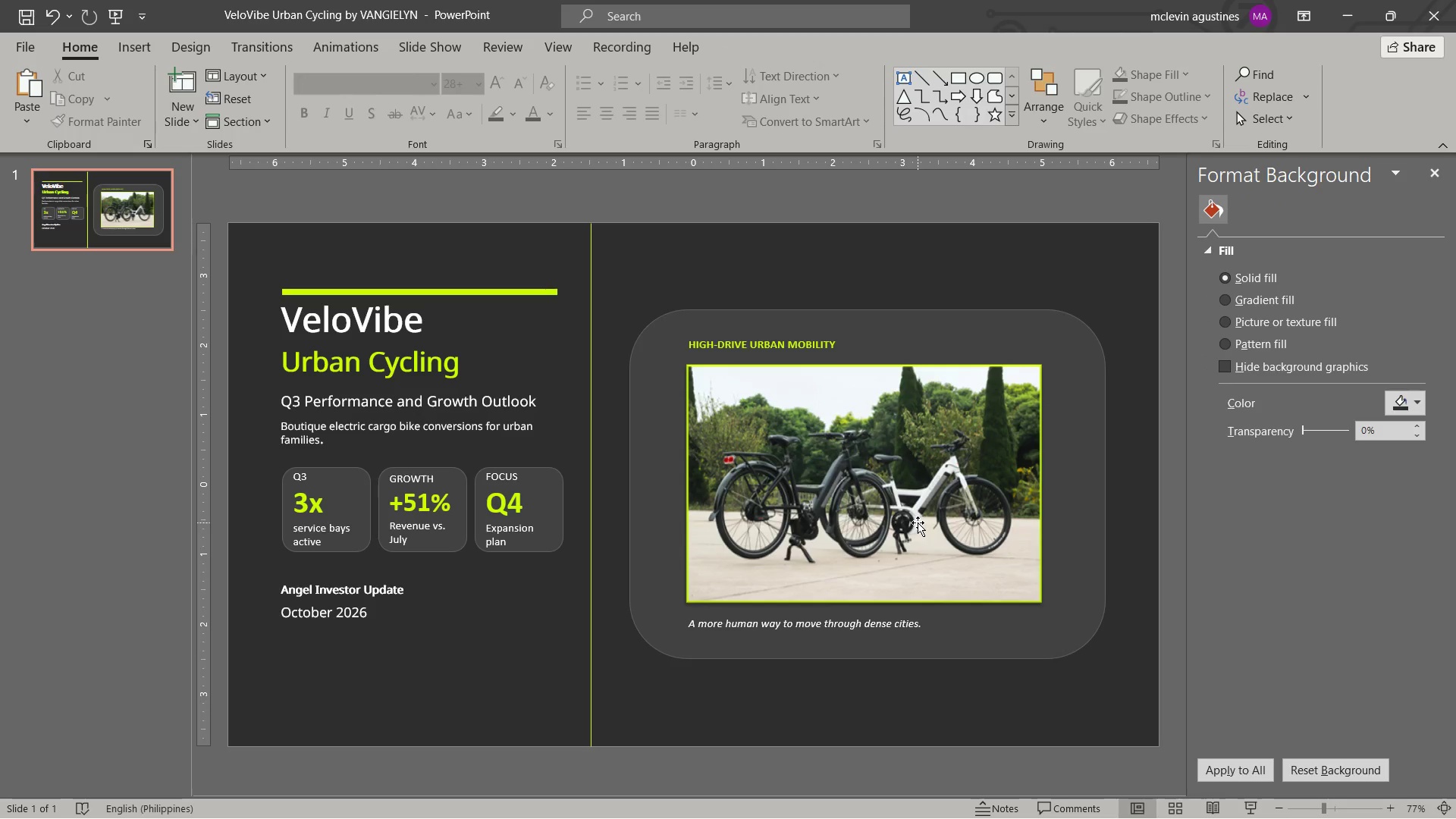 
key(Control+Z)
 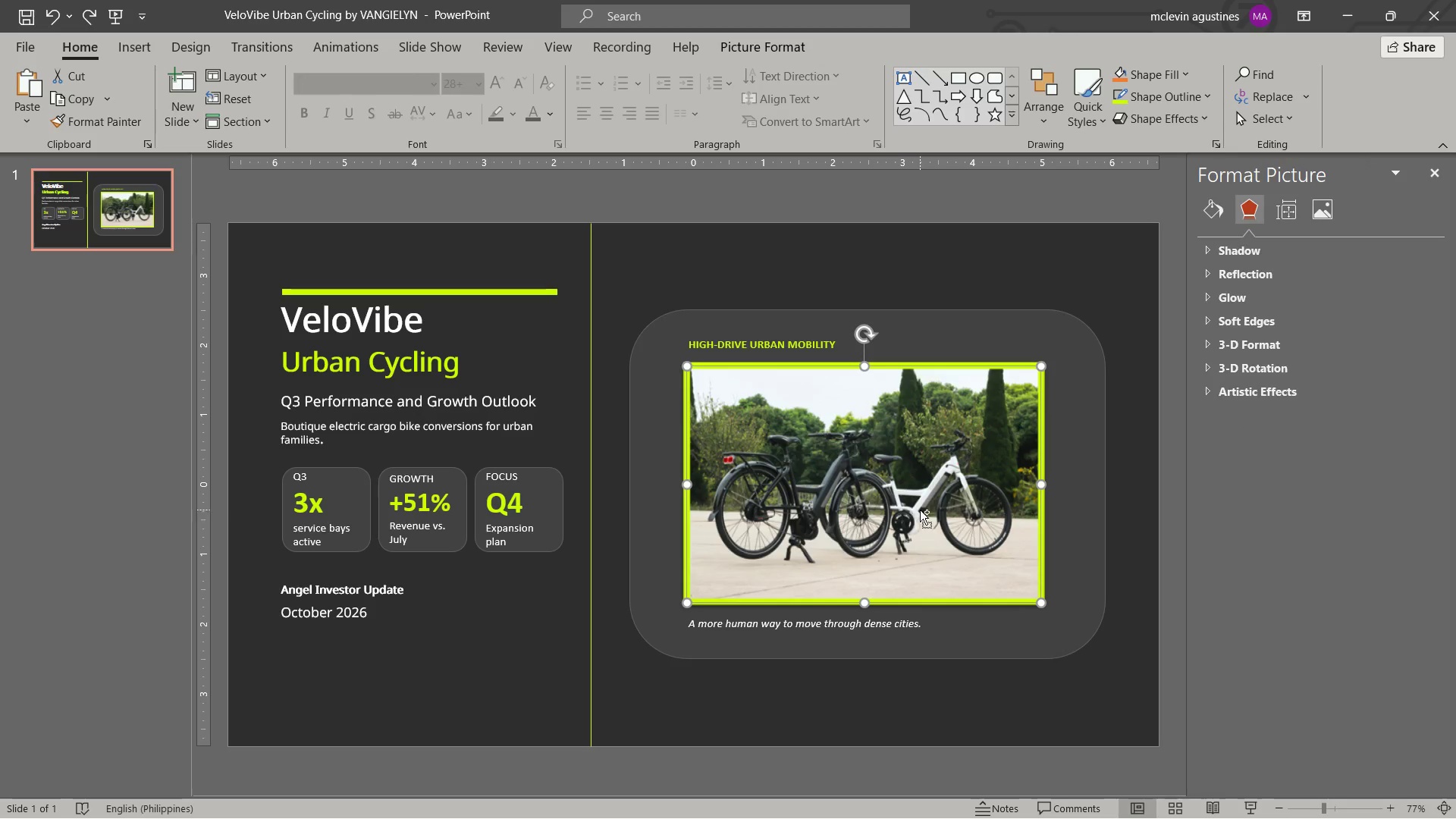 
key(Control+Z)
 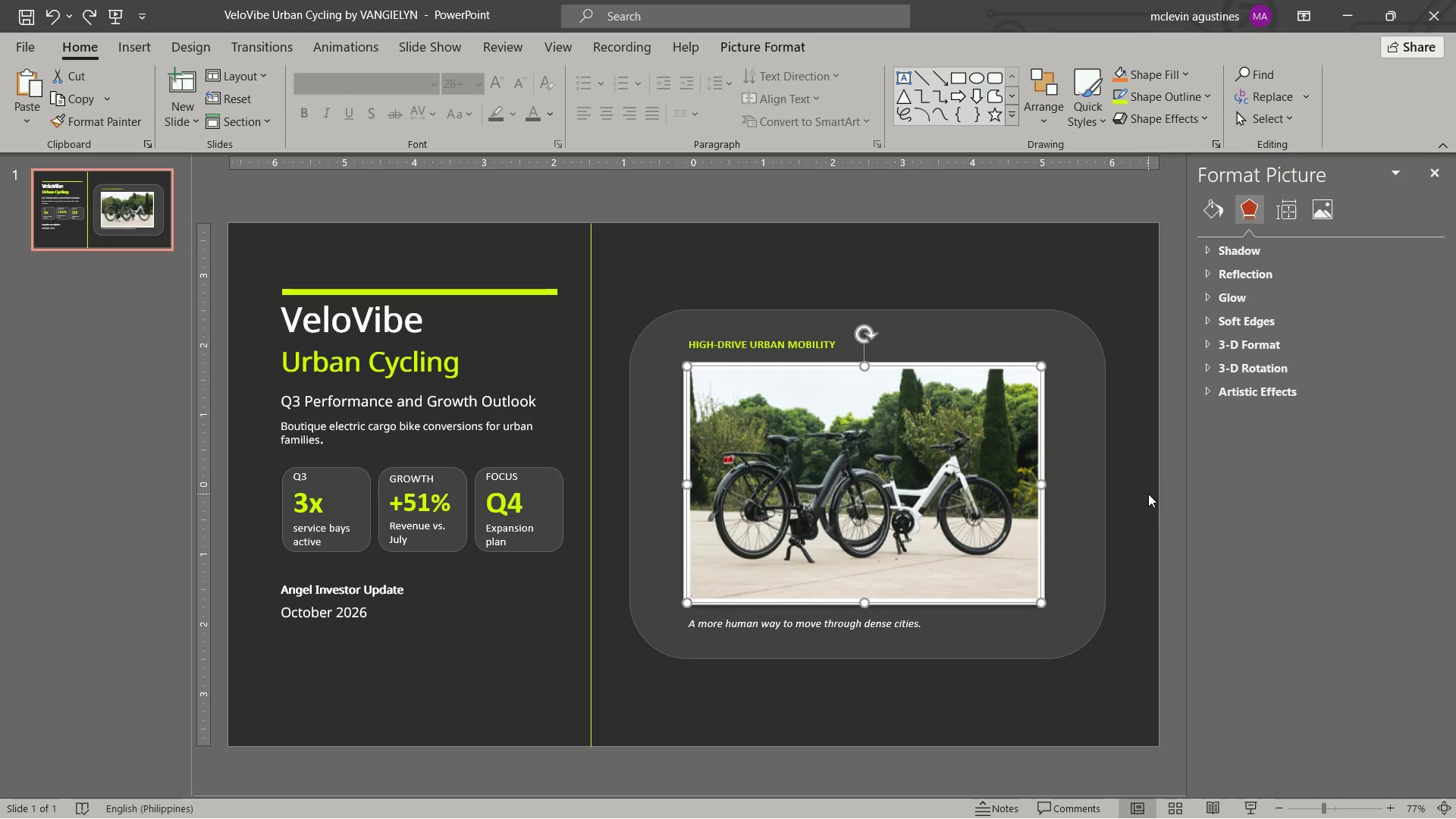 
left_click_drag(start_coordinate=[1148, 494], to_coordinate=[1031, 513])
 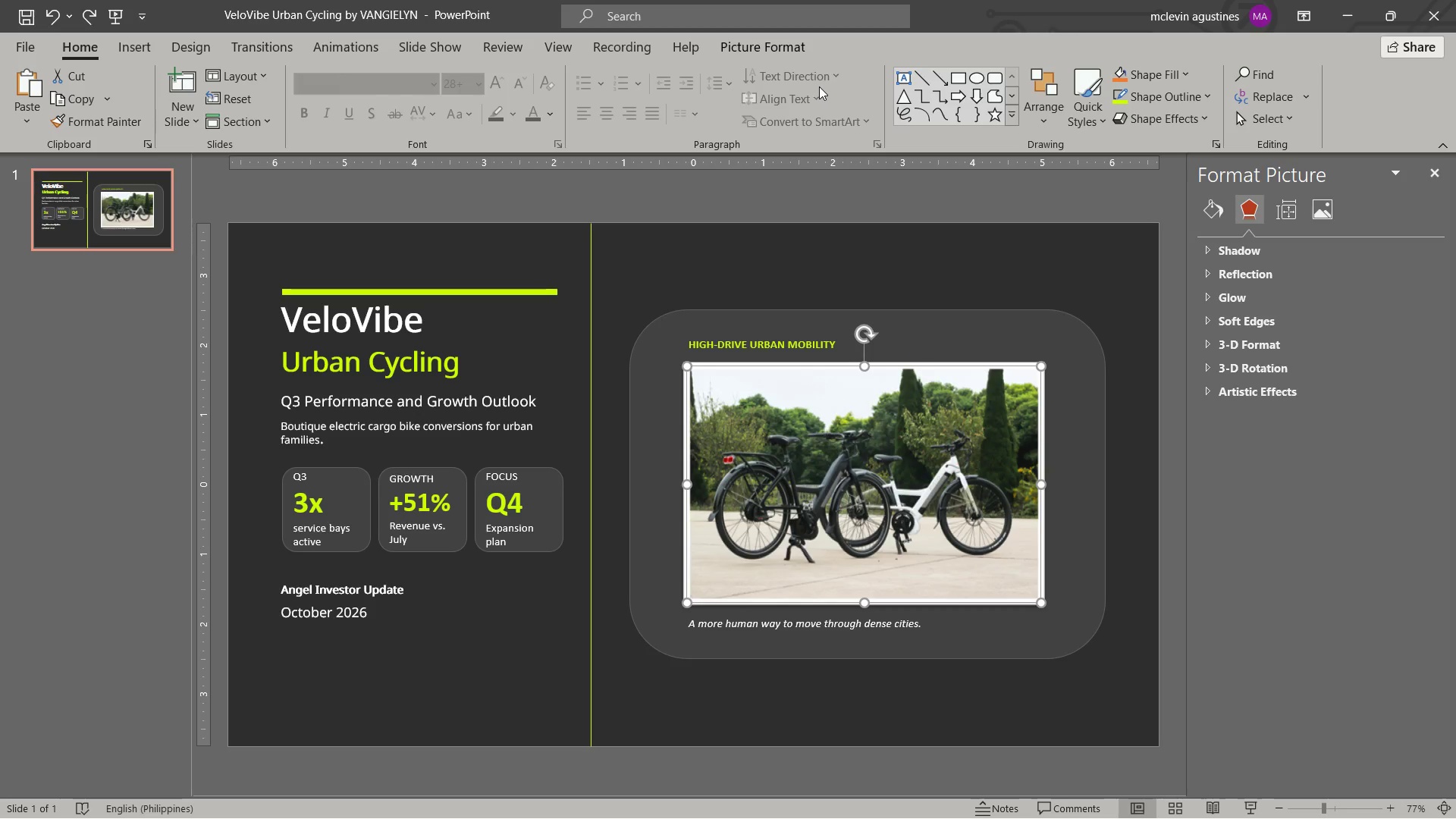 
left_click([1031, 513])
 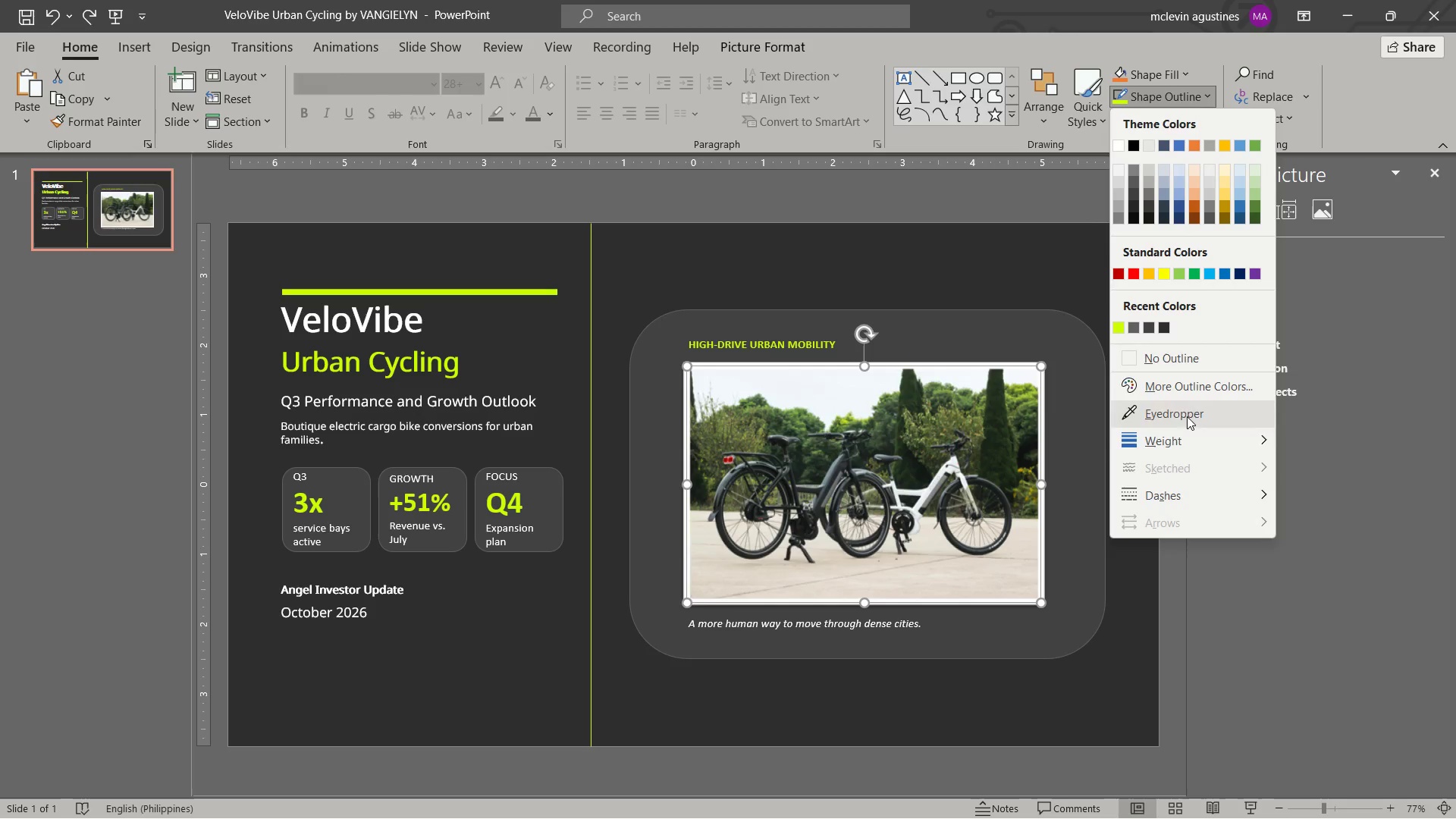 
left_click([1192, 431])
 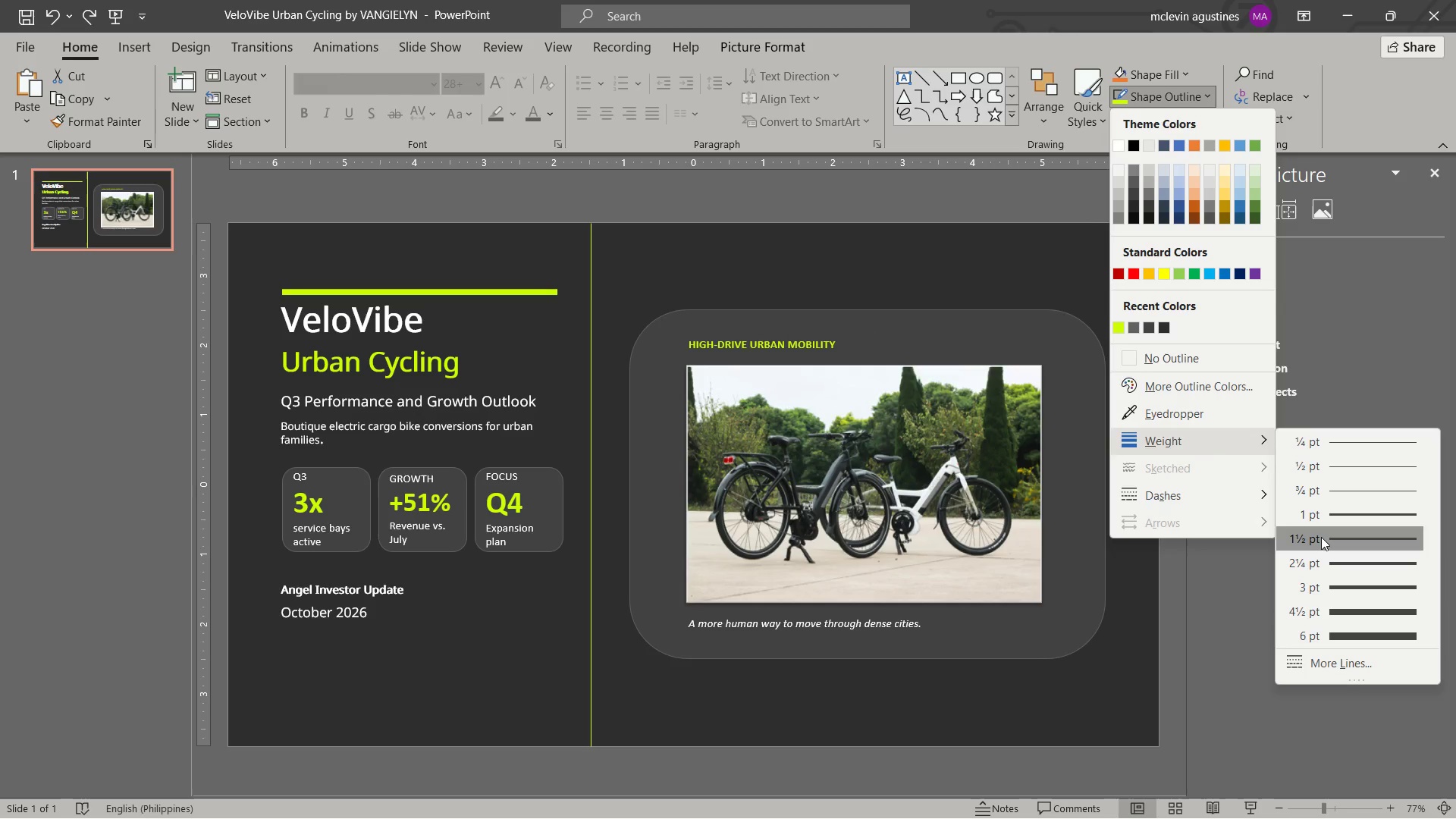 
left_click([1321, 537])
 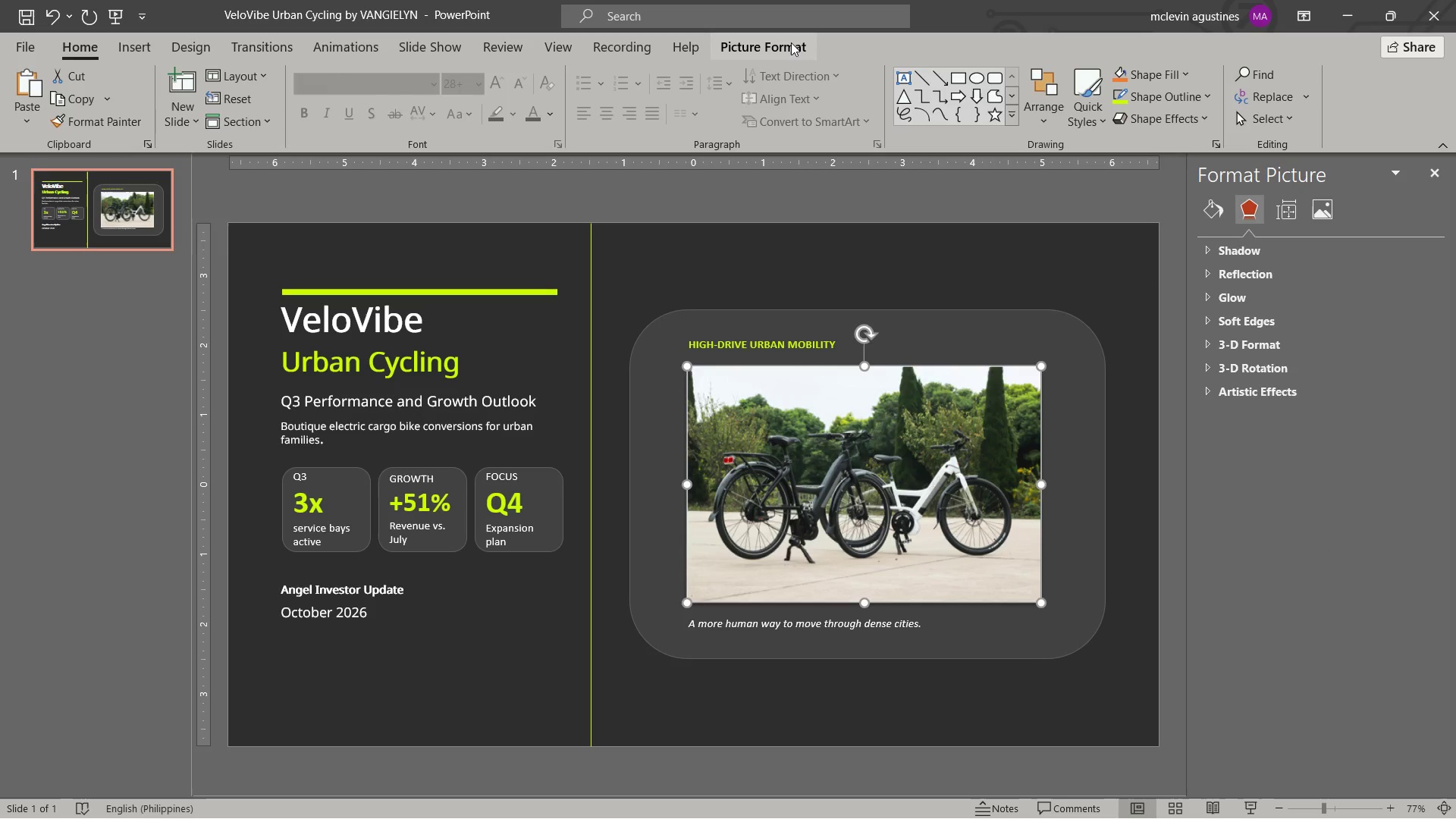 
left_click([780, 50])
 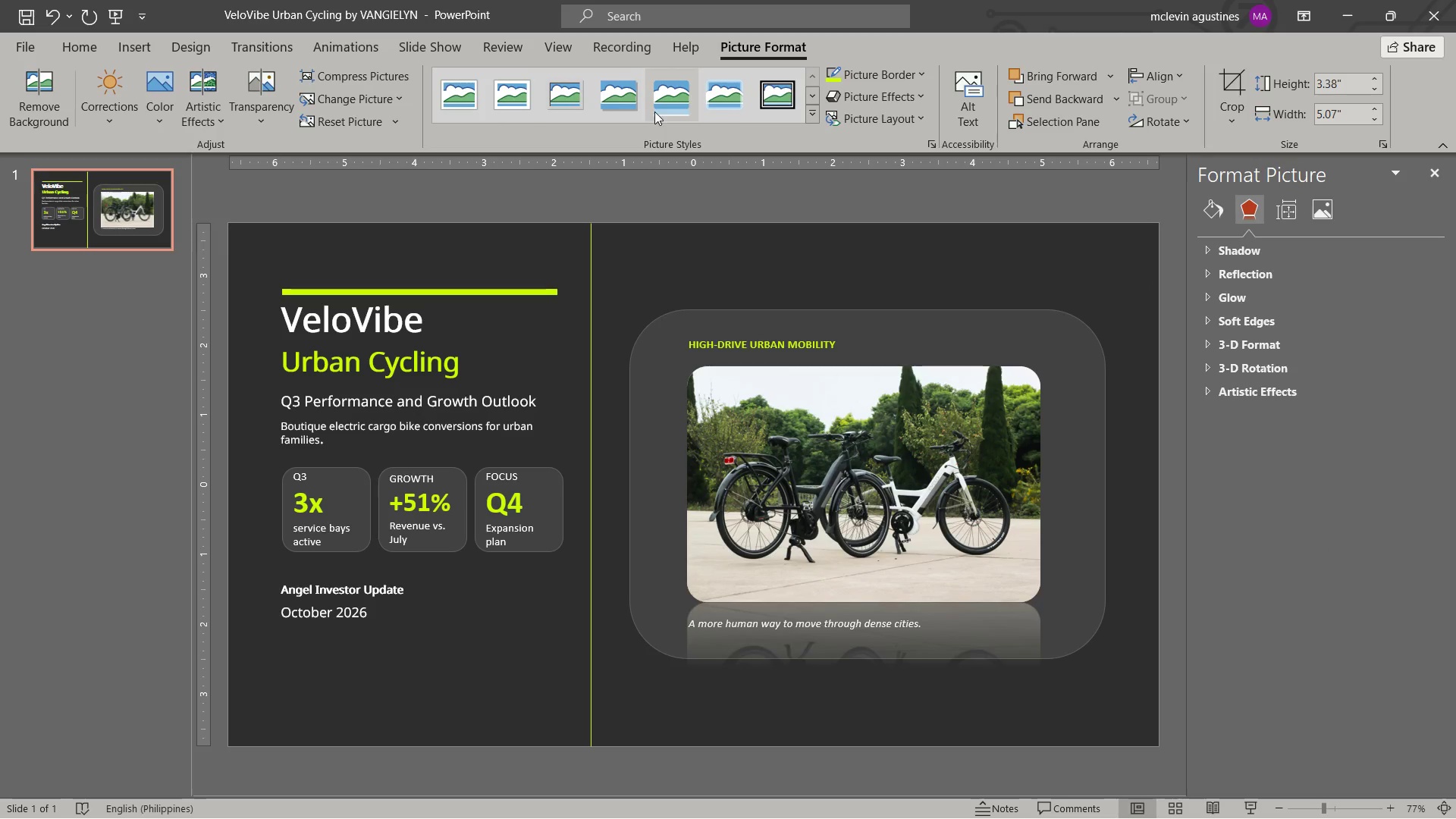 
mouse_move([640, 135])
 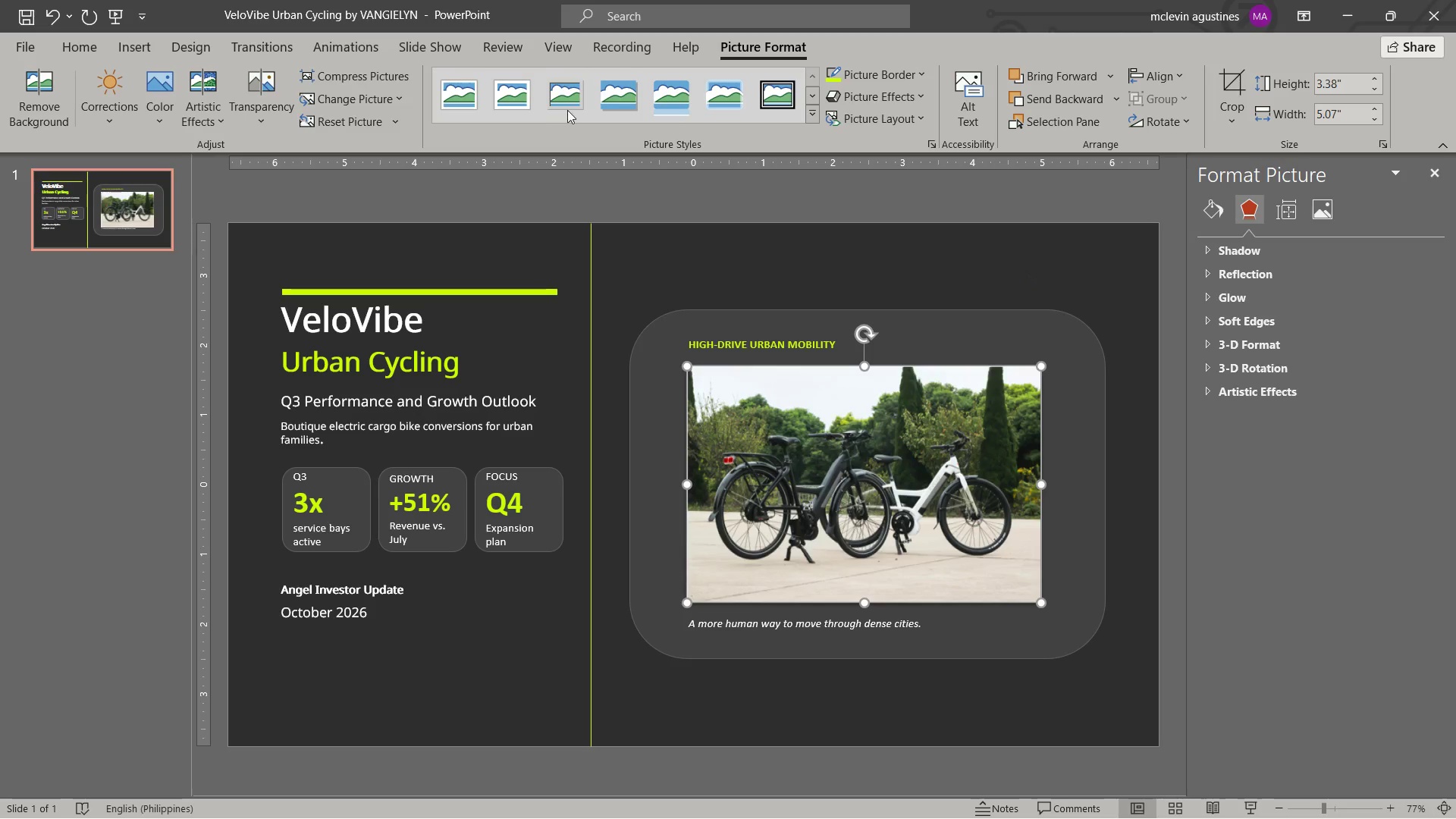 
mouse_move([595, 113])
 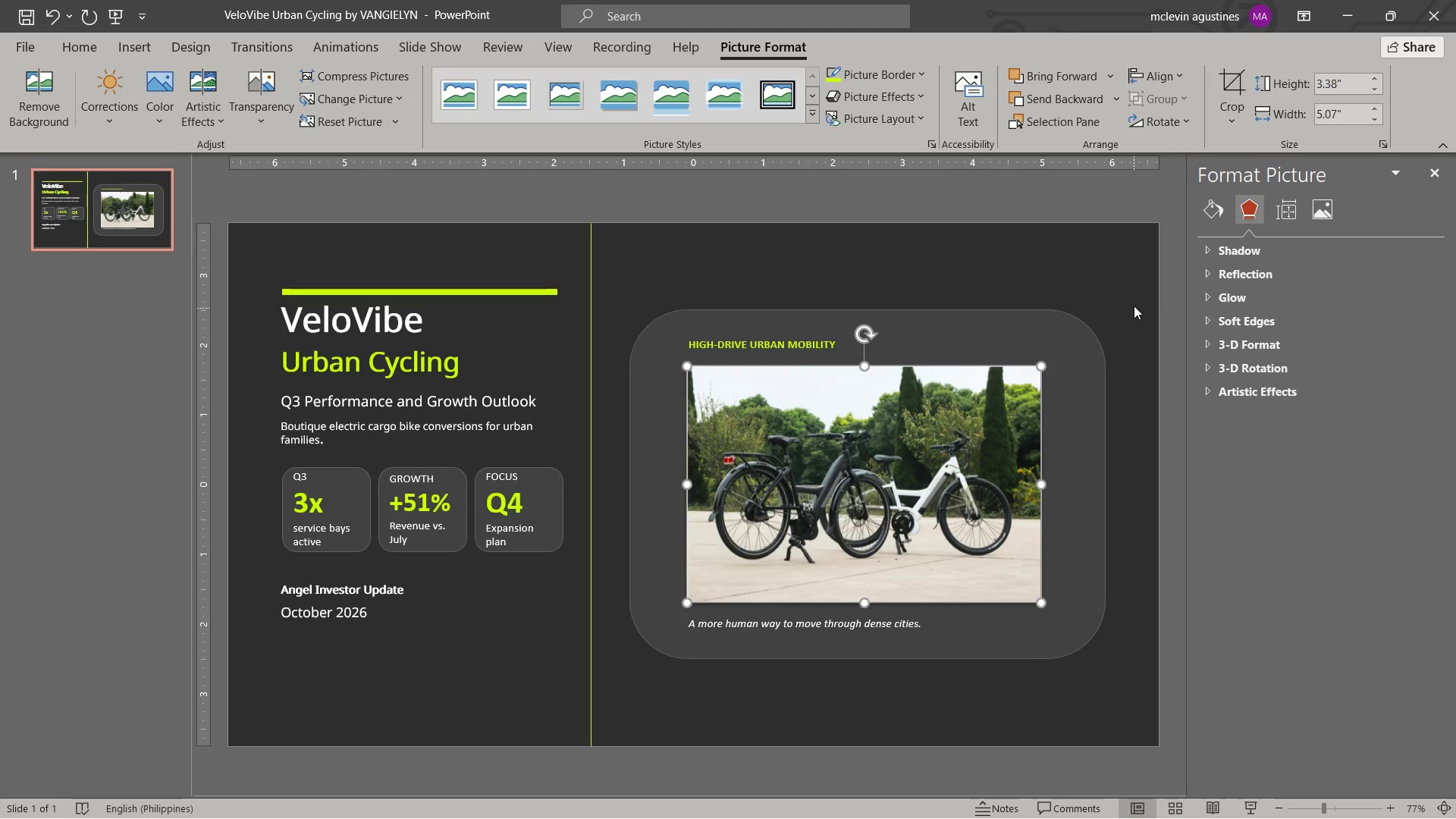 
left_click([1134, 306])
 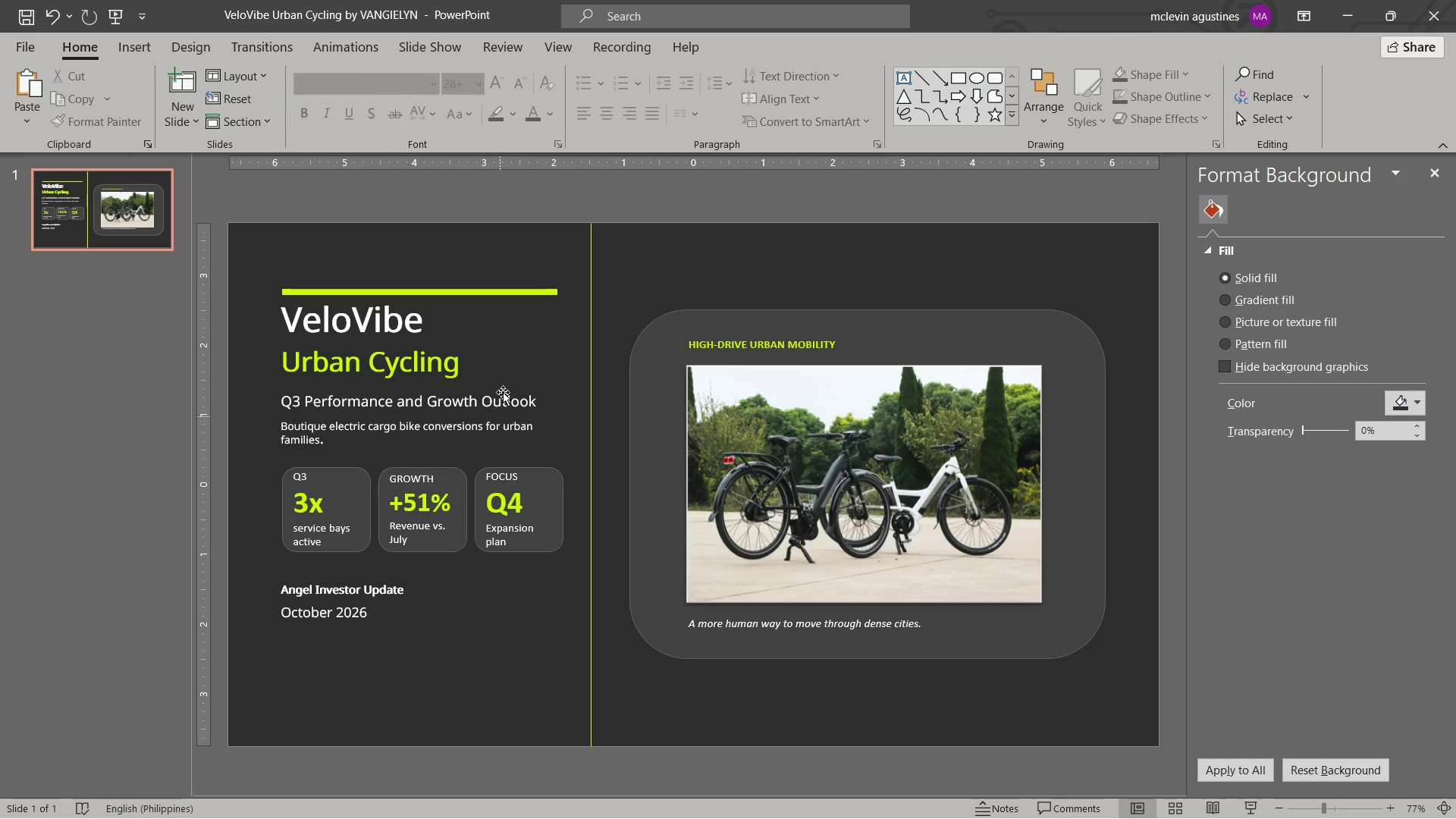 
wait(10.34)
 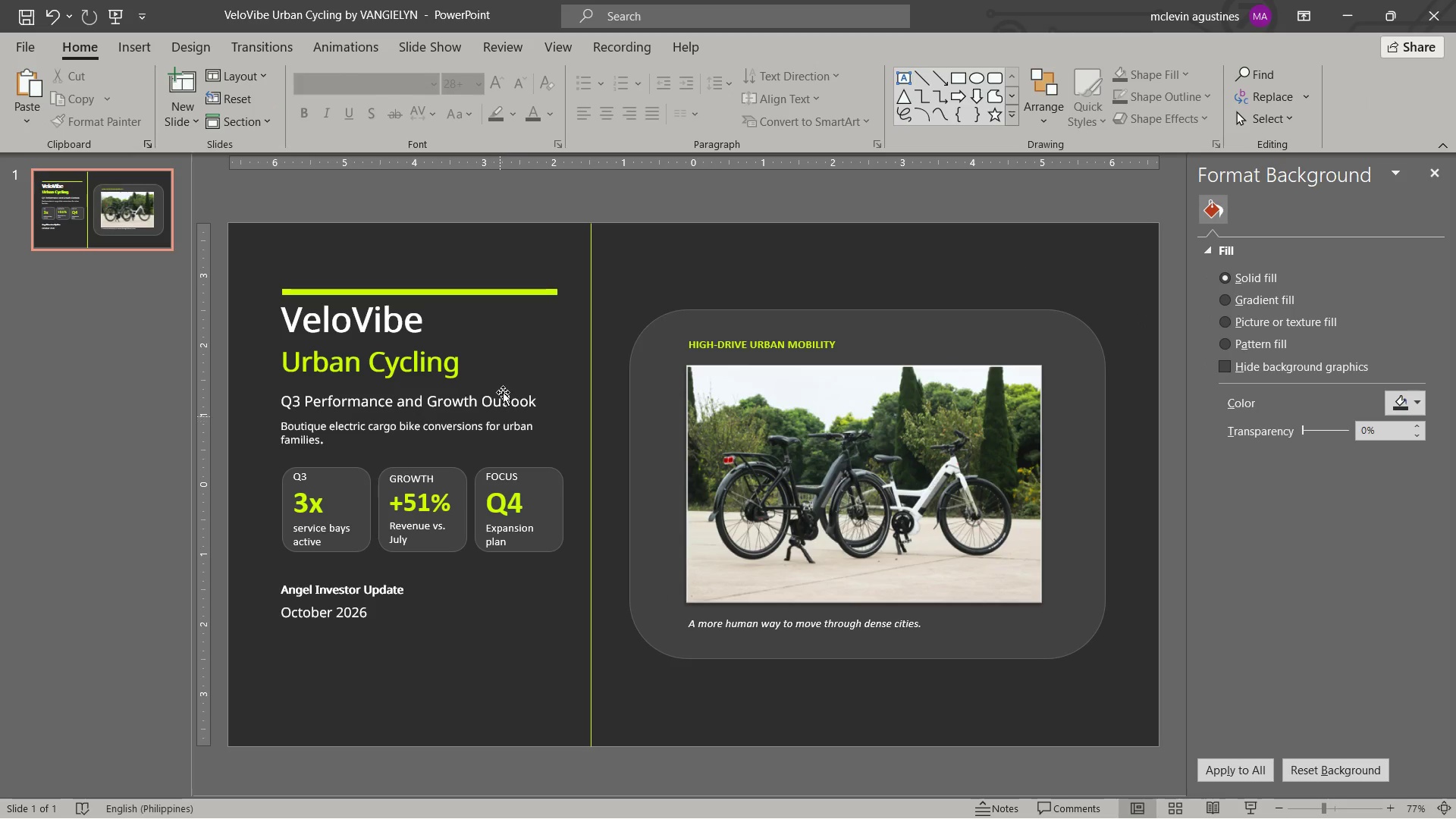 
left_click([342, 544])
 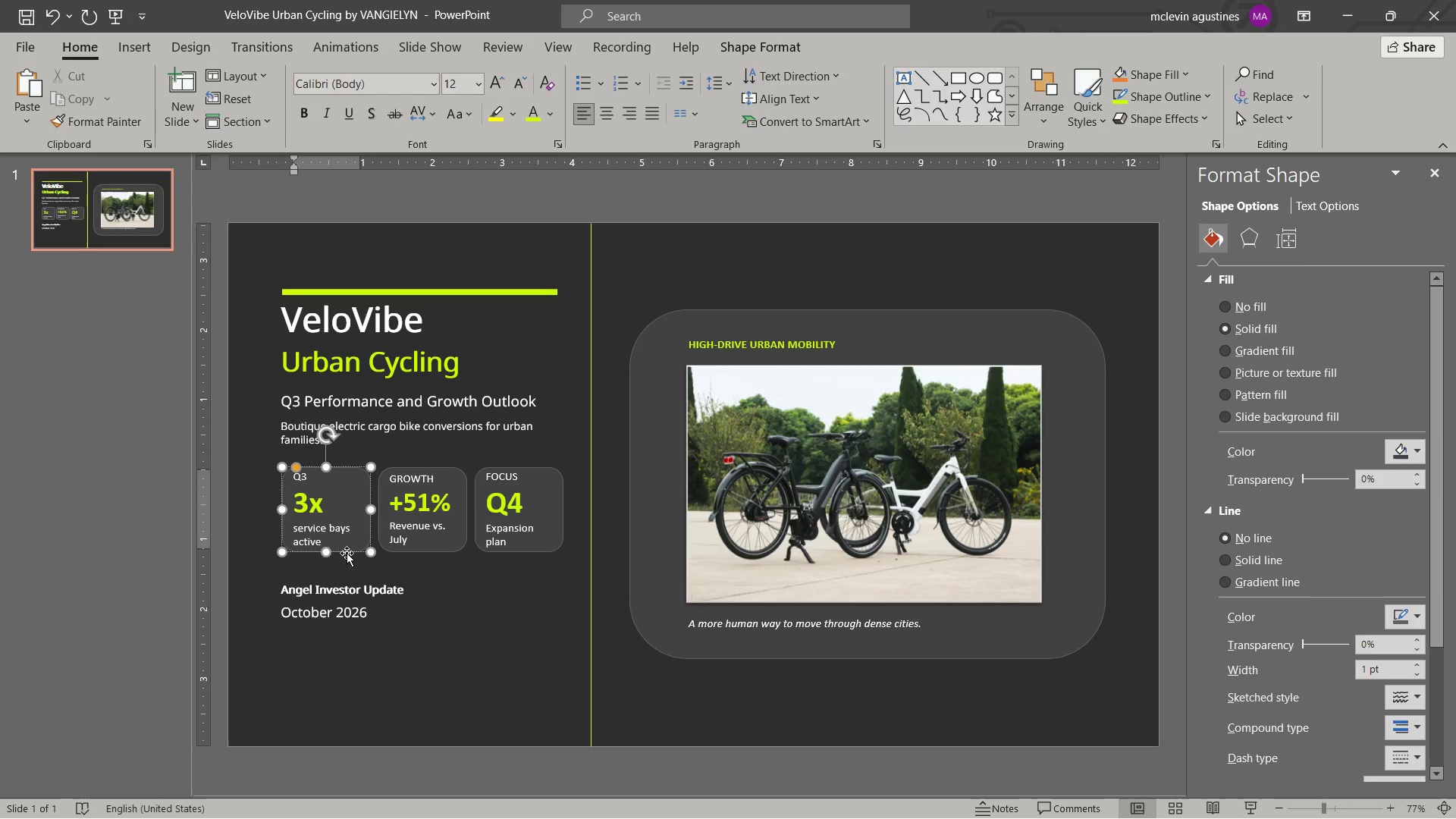 
left_click([347, 553])
 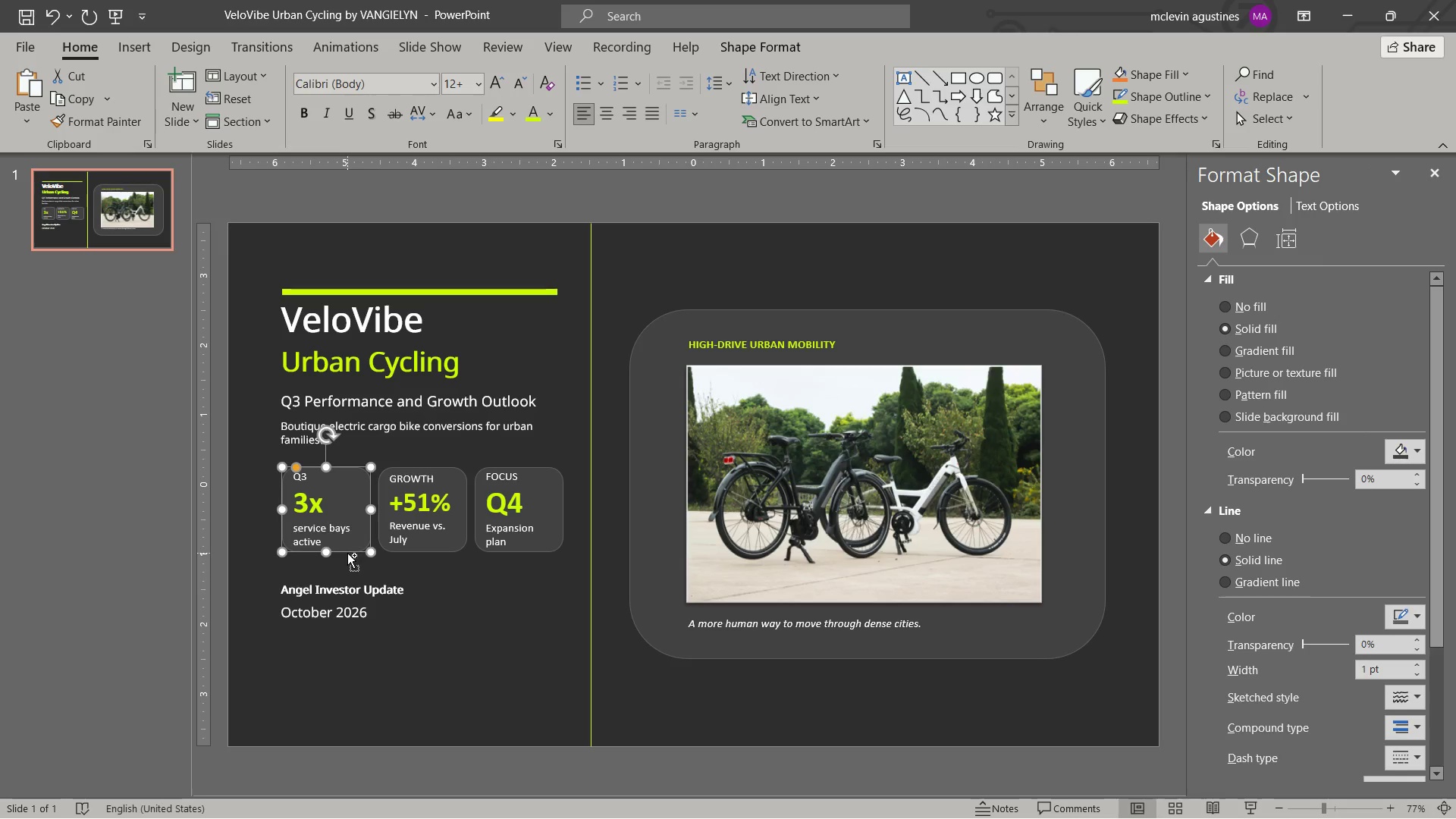 
key(Control+C)
 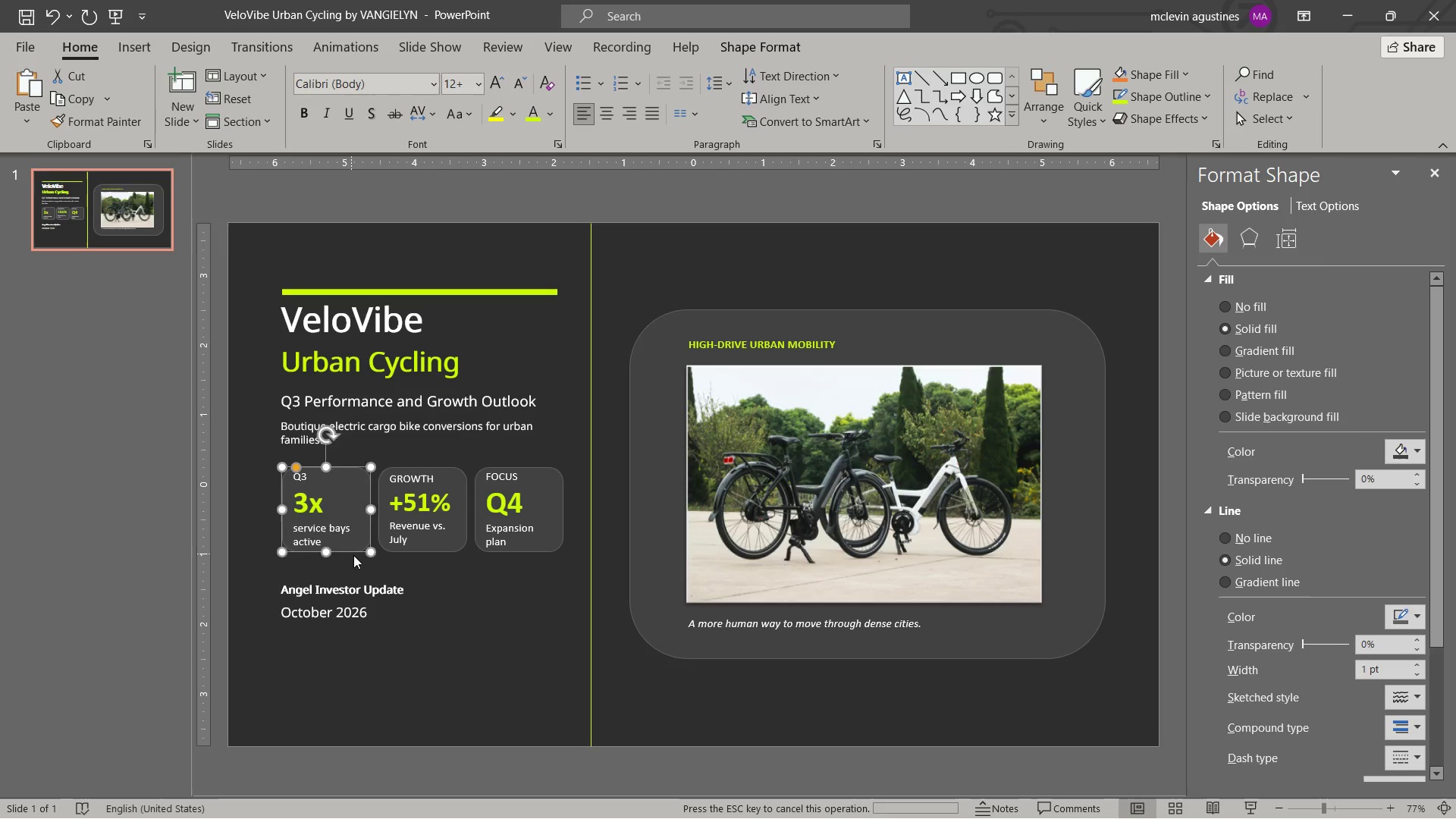 
key(Control+V)
 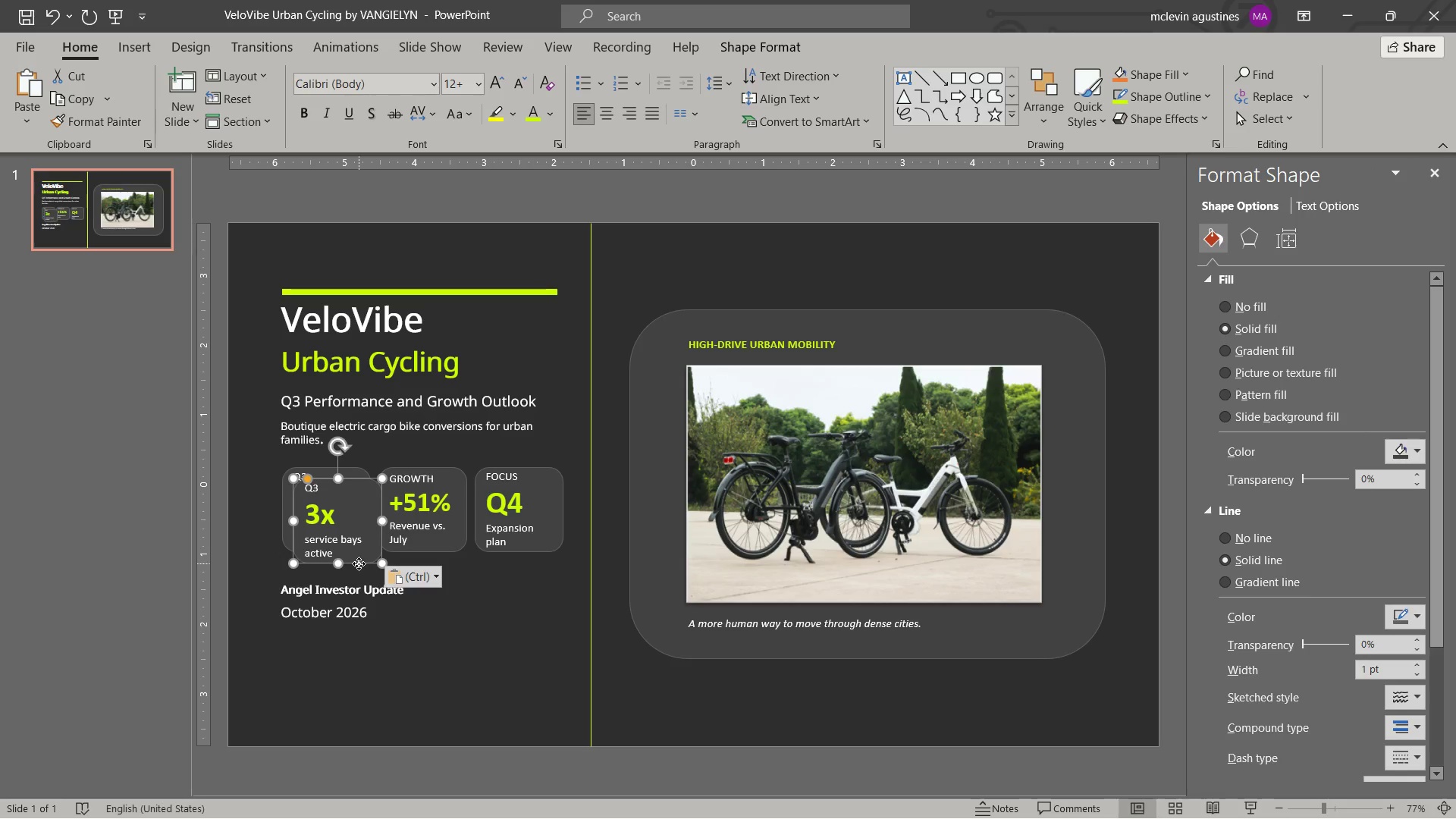 
left_click_drag(start_coordinate=[359, 563], to_coordinate=[883, 579])
 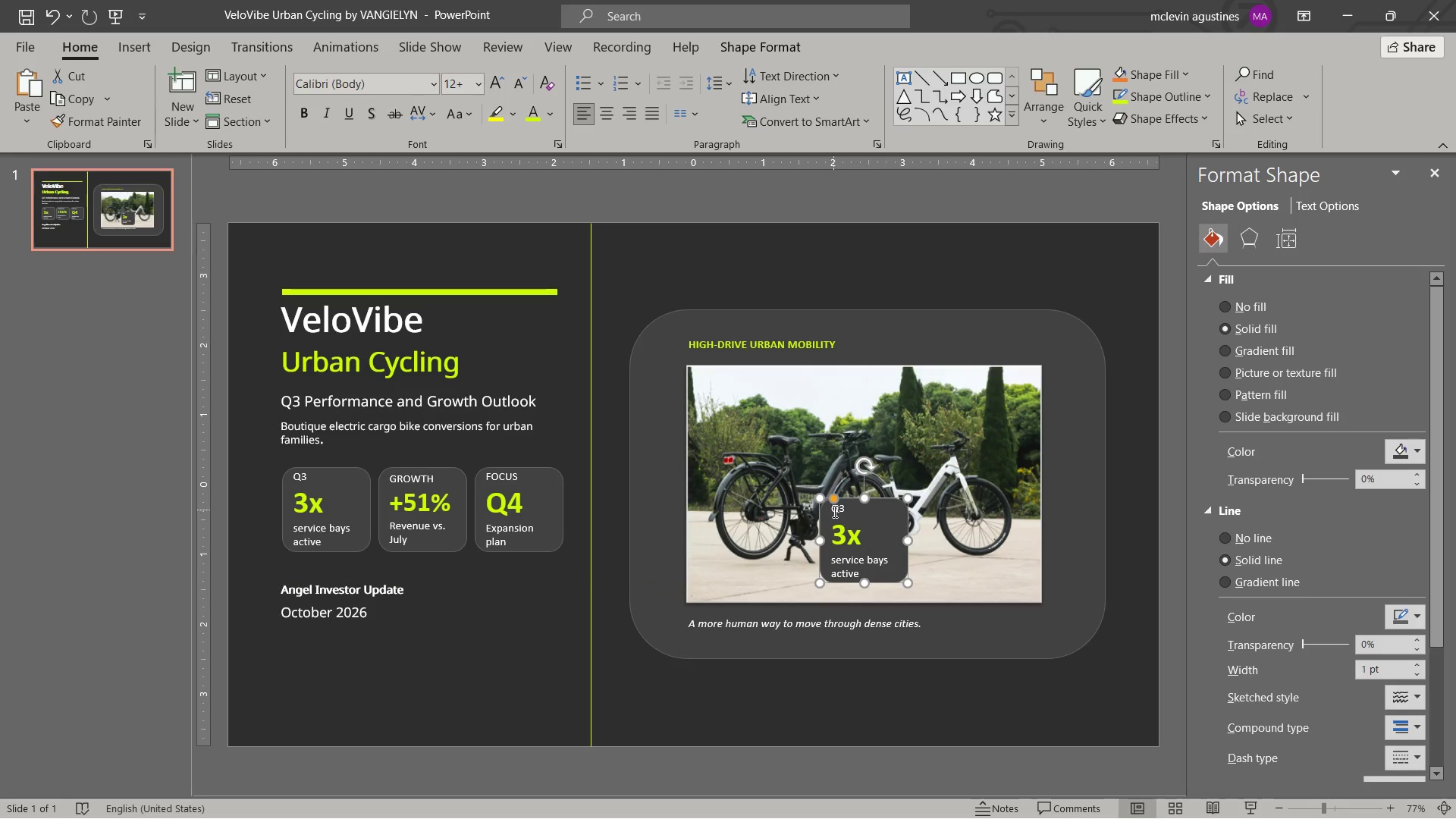 
left_click_drag(start_coordinate=[833, 511], to_coordinate=[908, 579])
 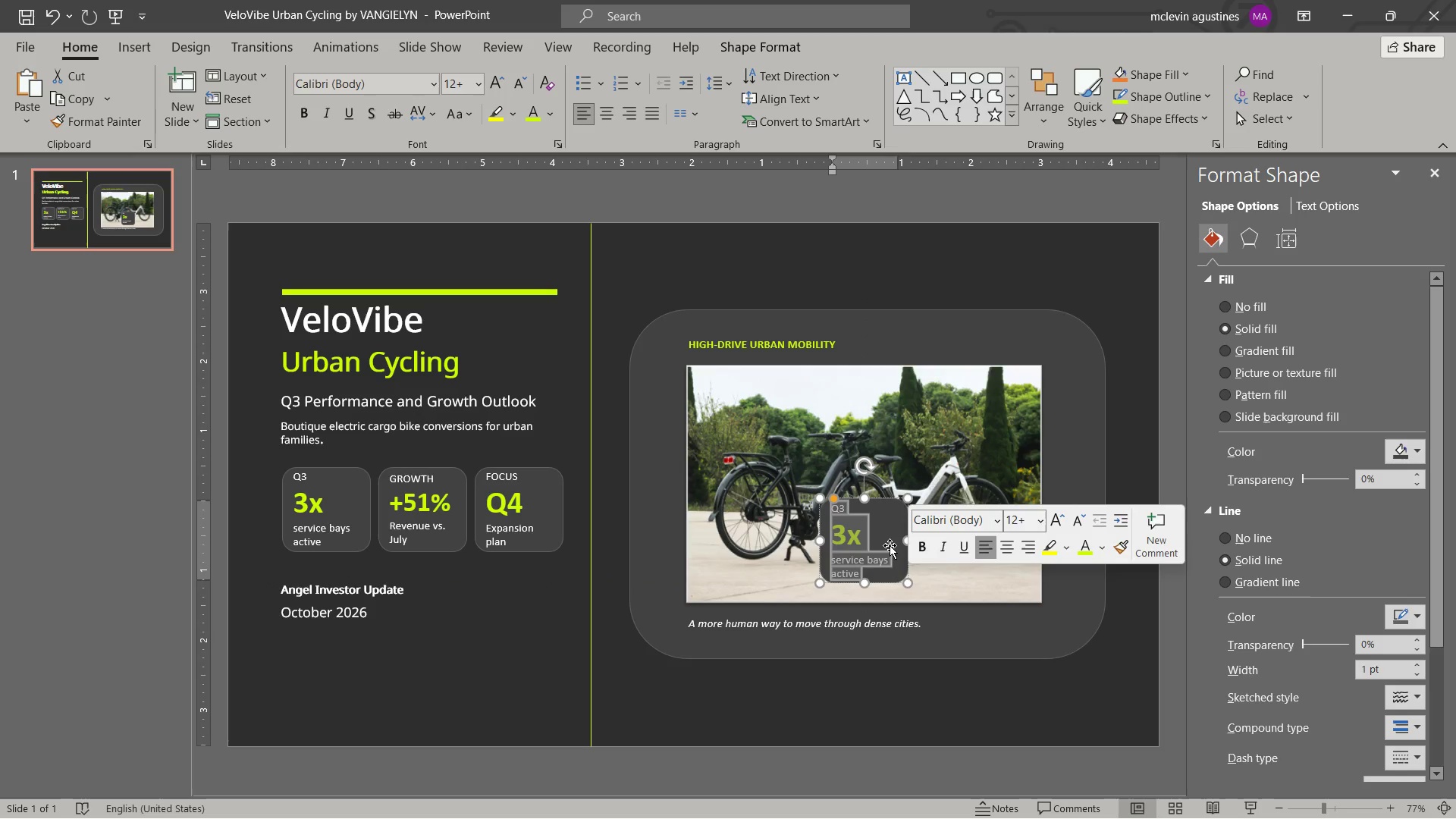 
key(Control+B)
 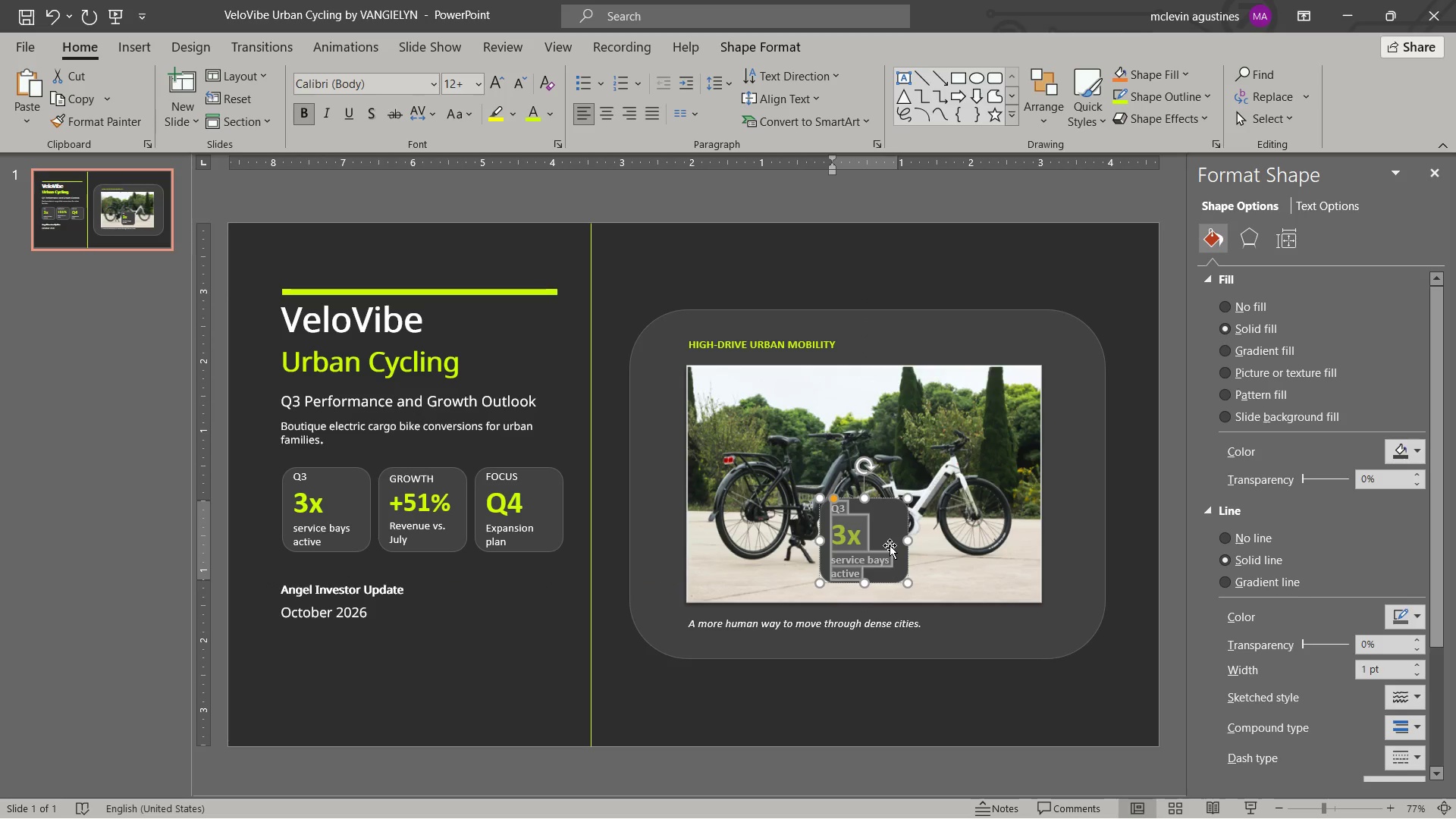 
type(electric )
 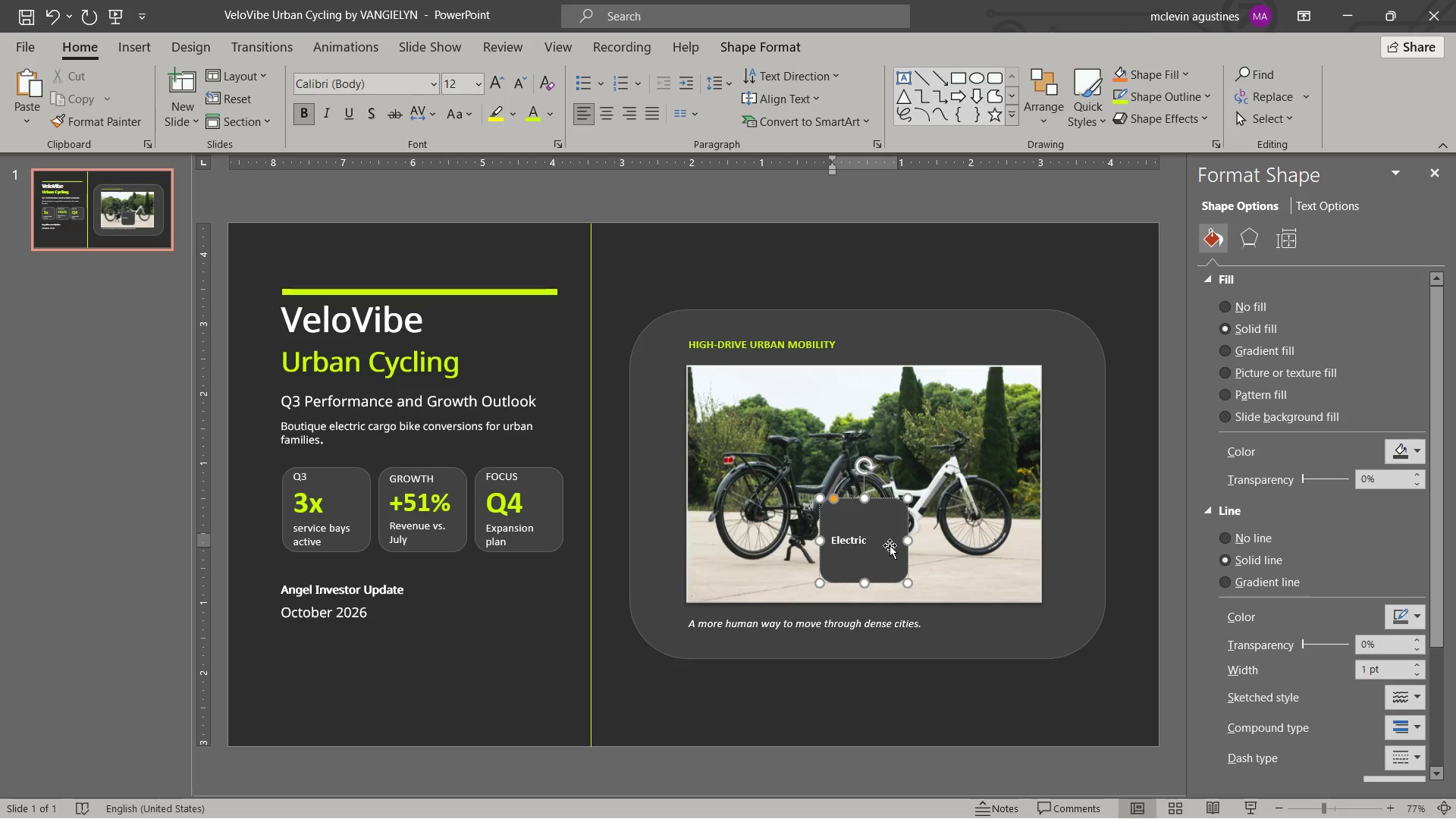 
key(Control+Z)
 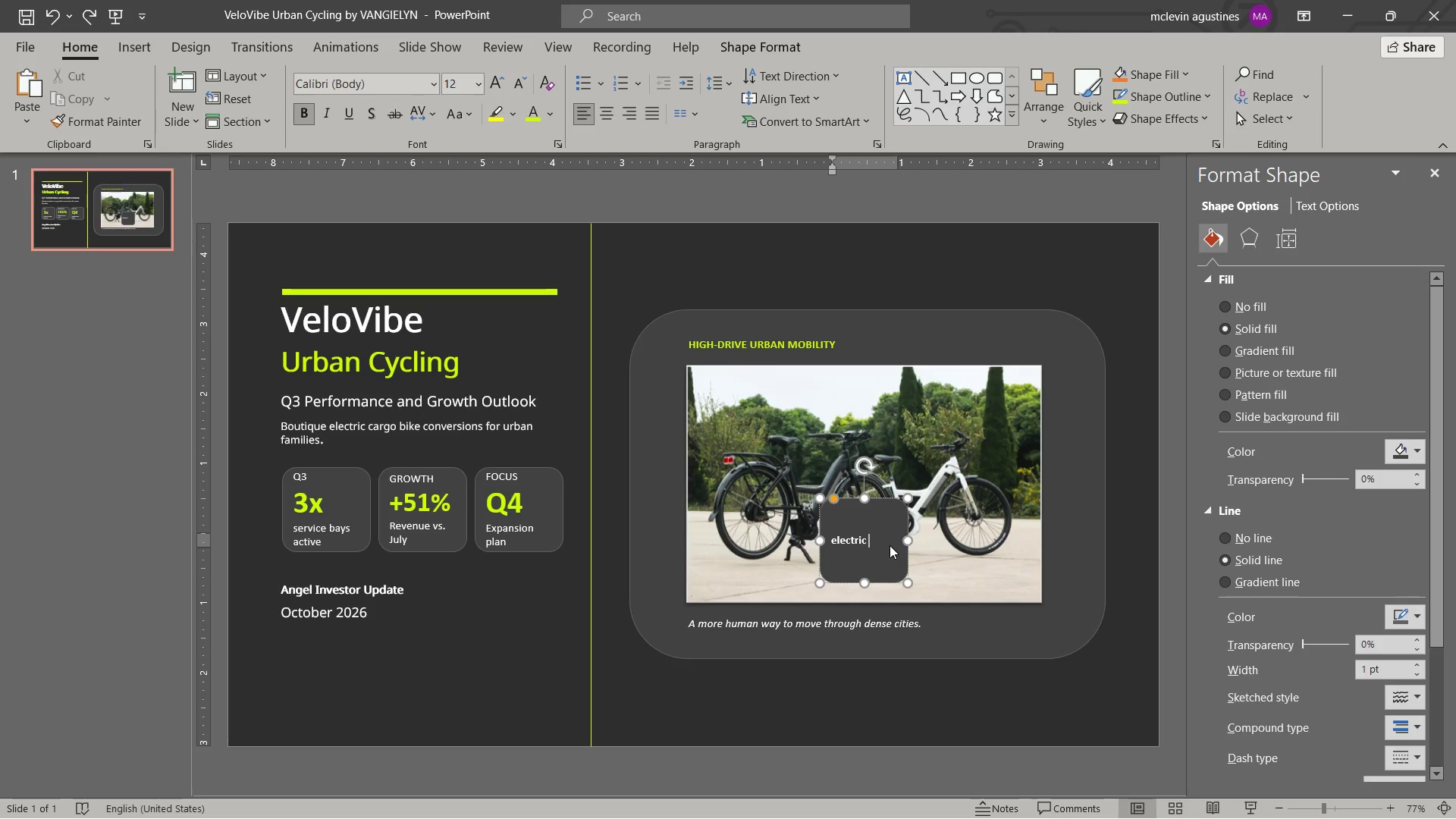 
type(cargo conversions)
 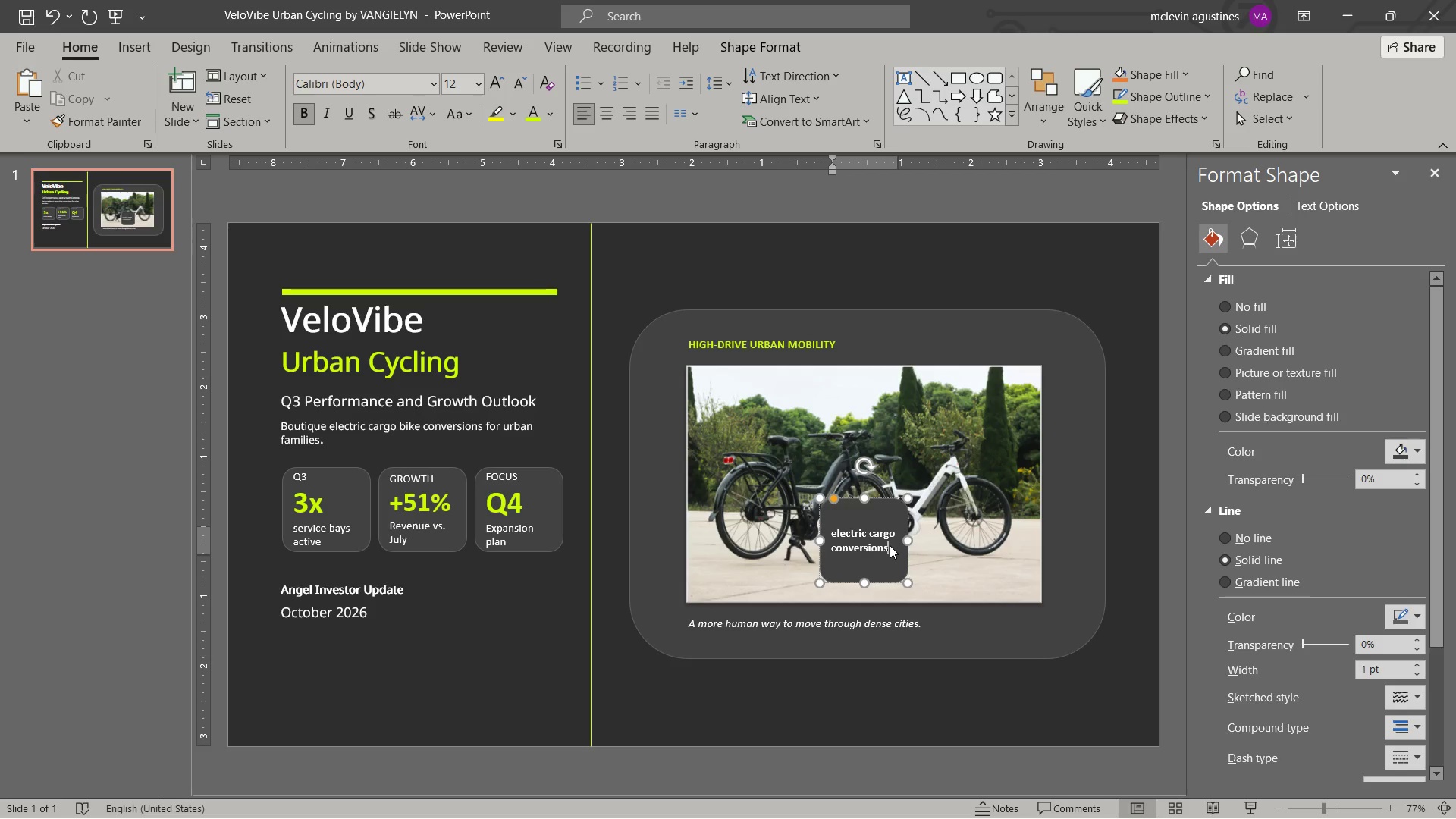 
key(Control+E)
 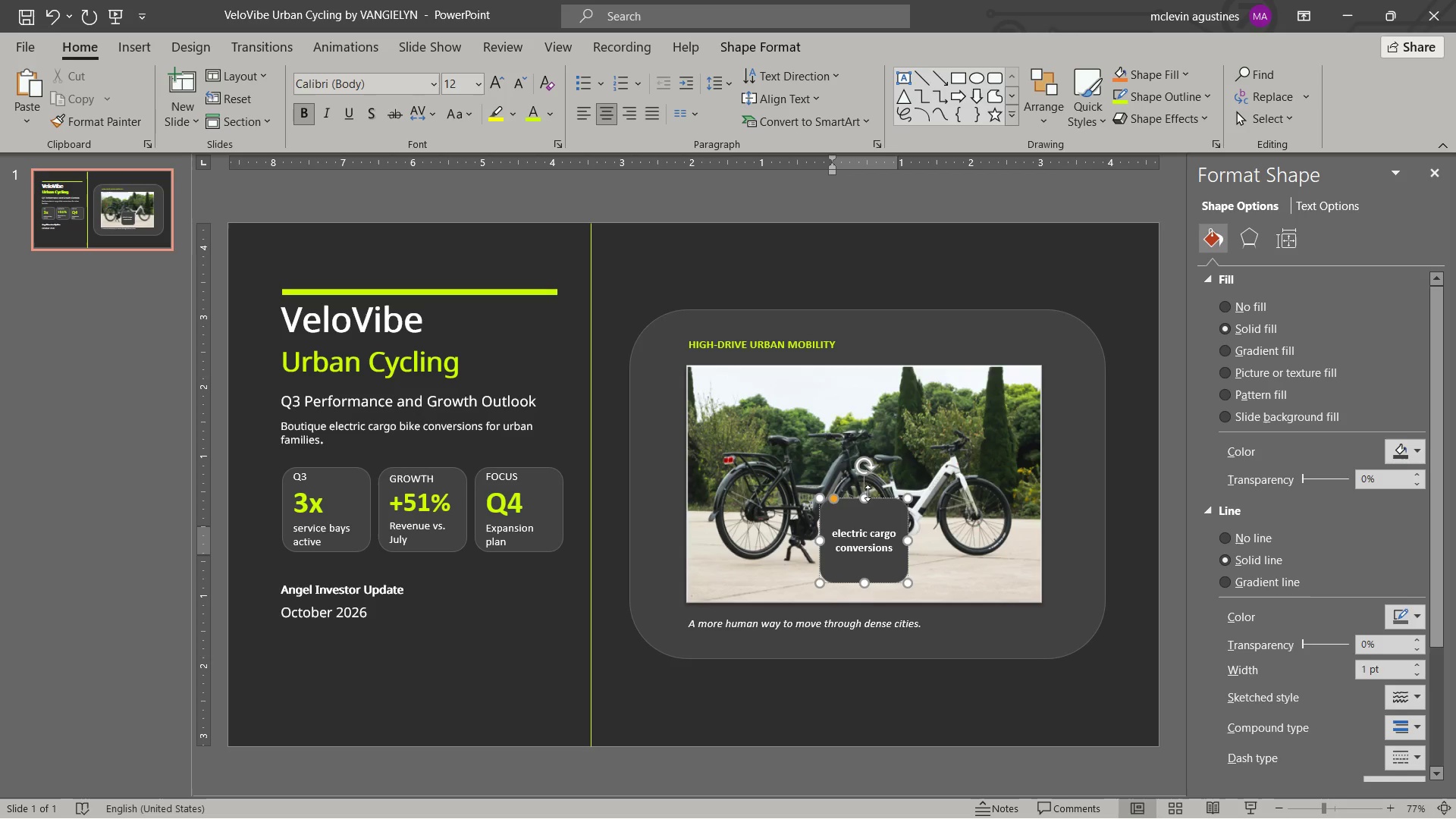 
left_click_drag(start_coordinate=[864, 497], to_coordinate=[864, 546])
 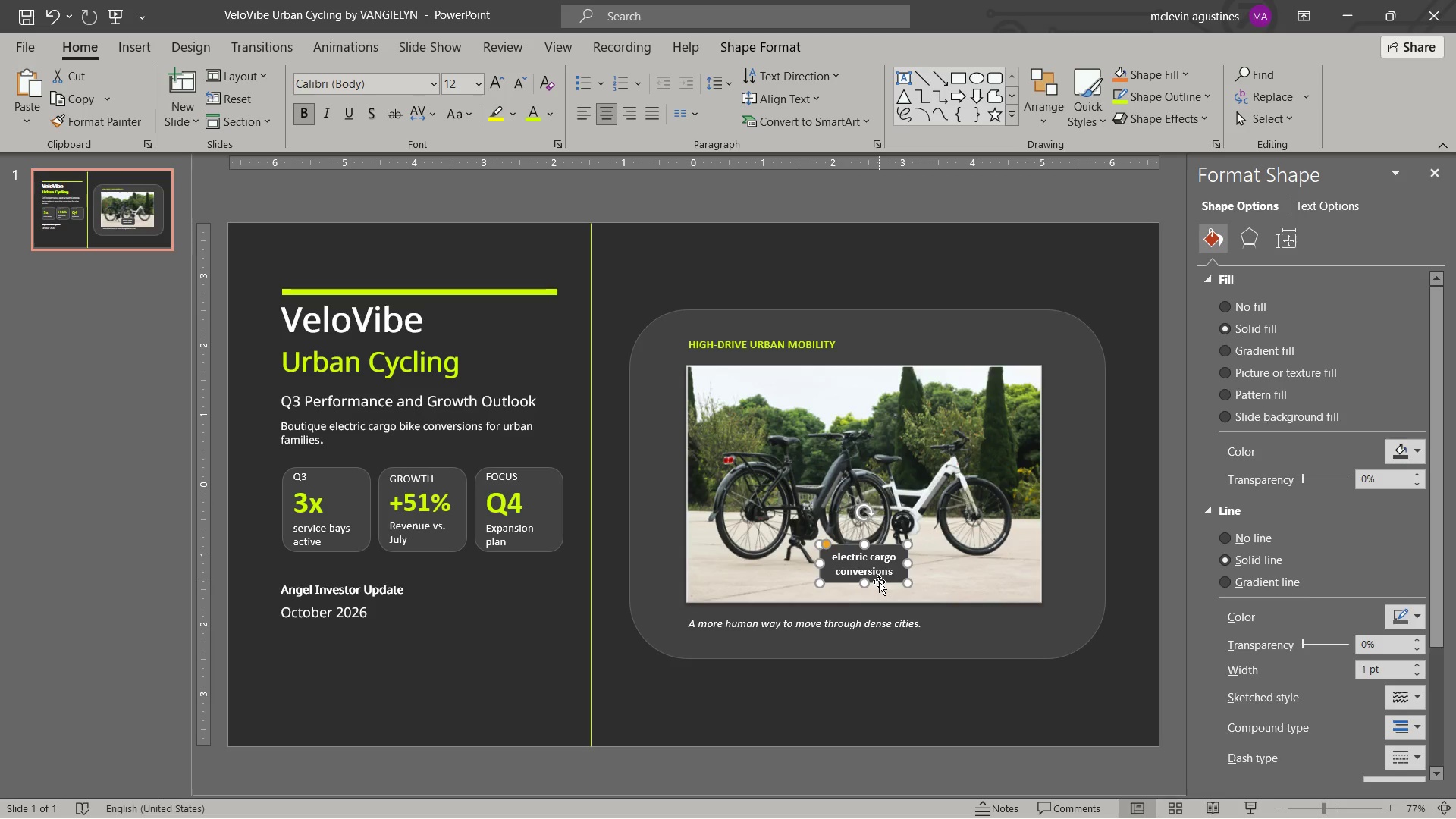 
left_click_drag(start_coordinate=[879, 582], to_coordinate=[877, 591])
 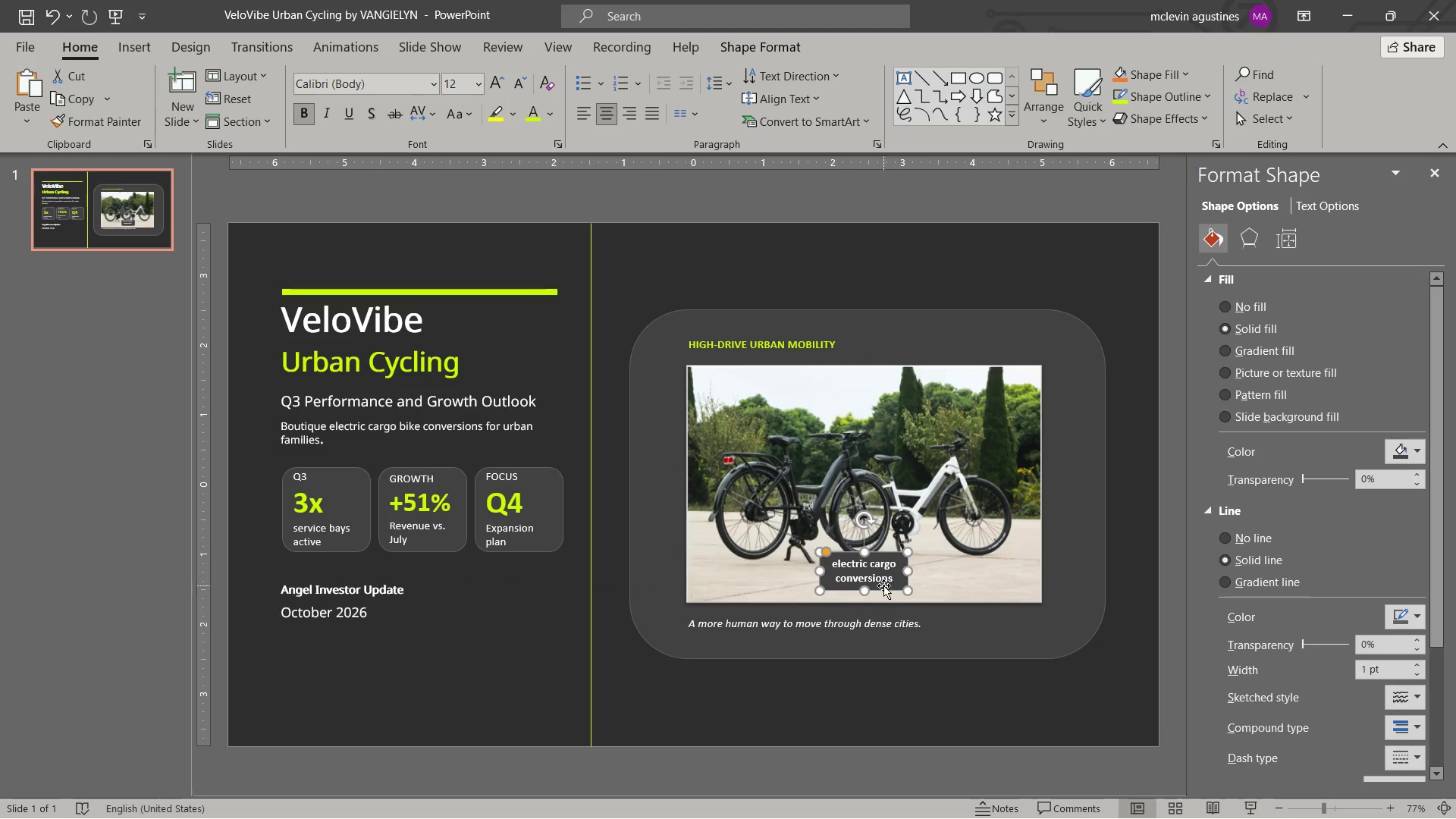 
left_click_drag(start_coordinate=[883, 585], to_coordinate=[894, 416])
 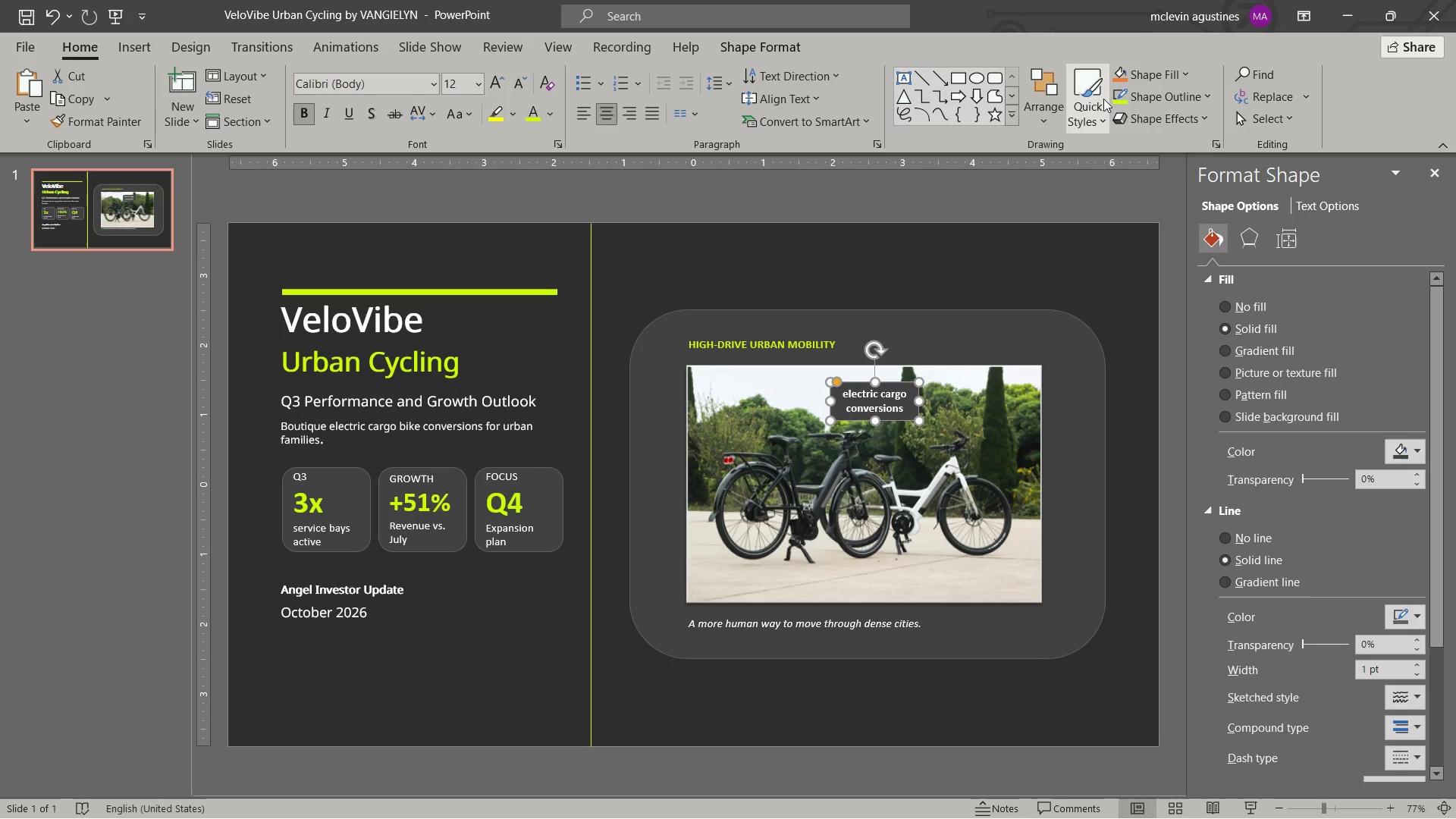 
left_click([1124, 96])
 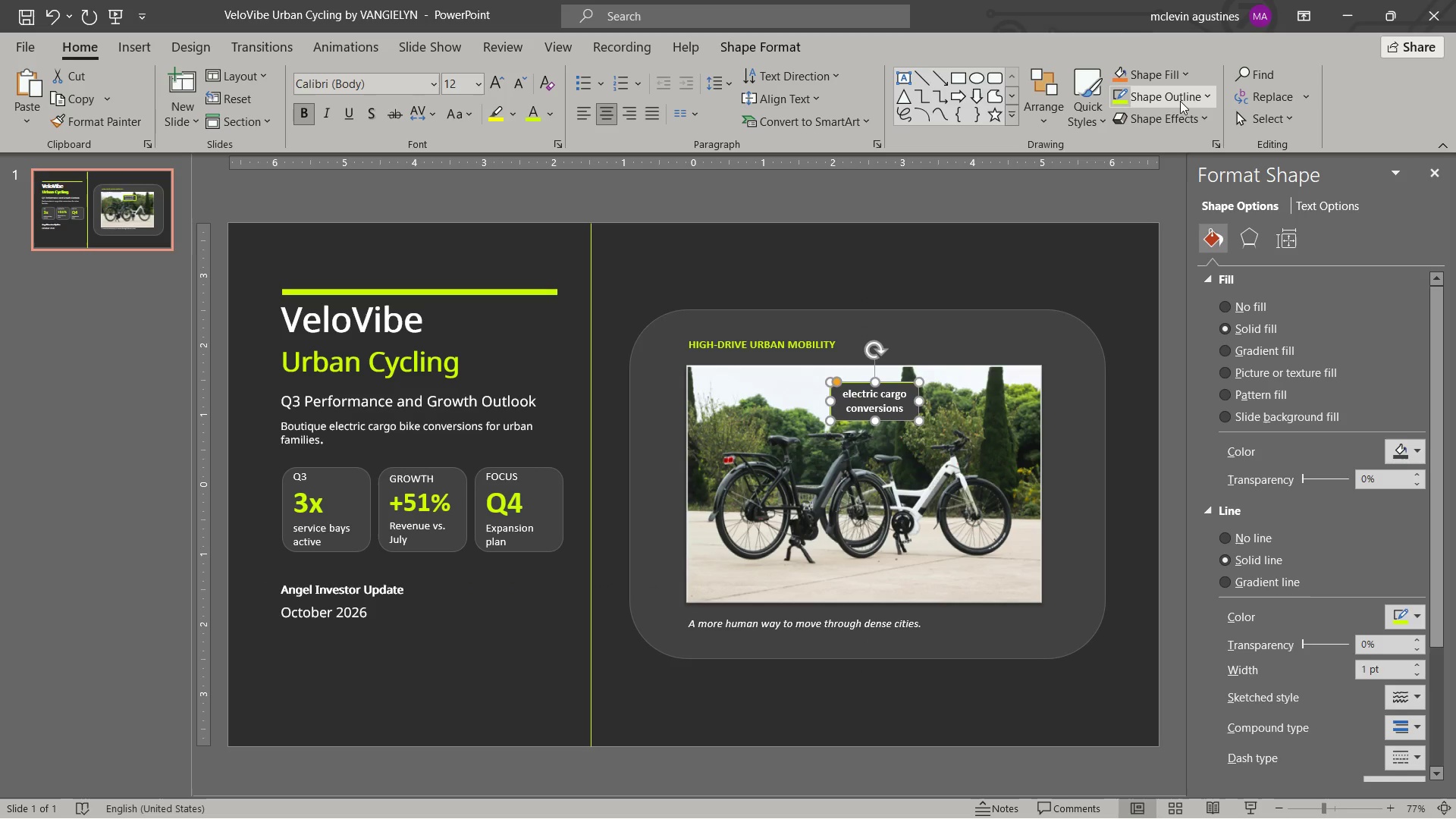 
left_click([1197, 99])
 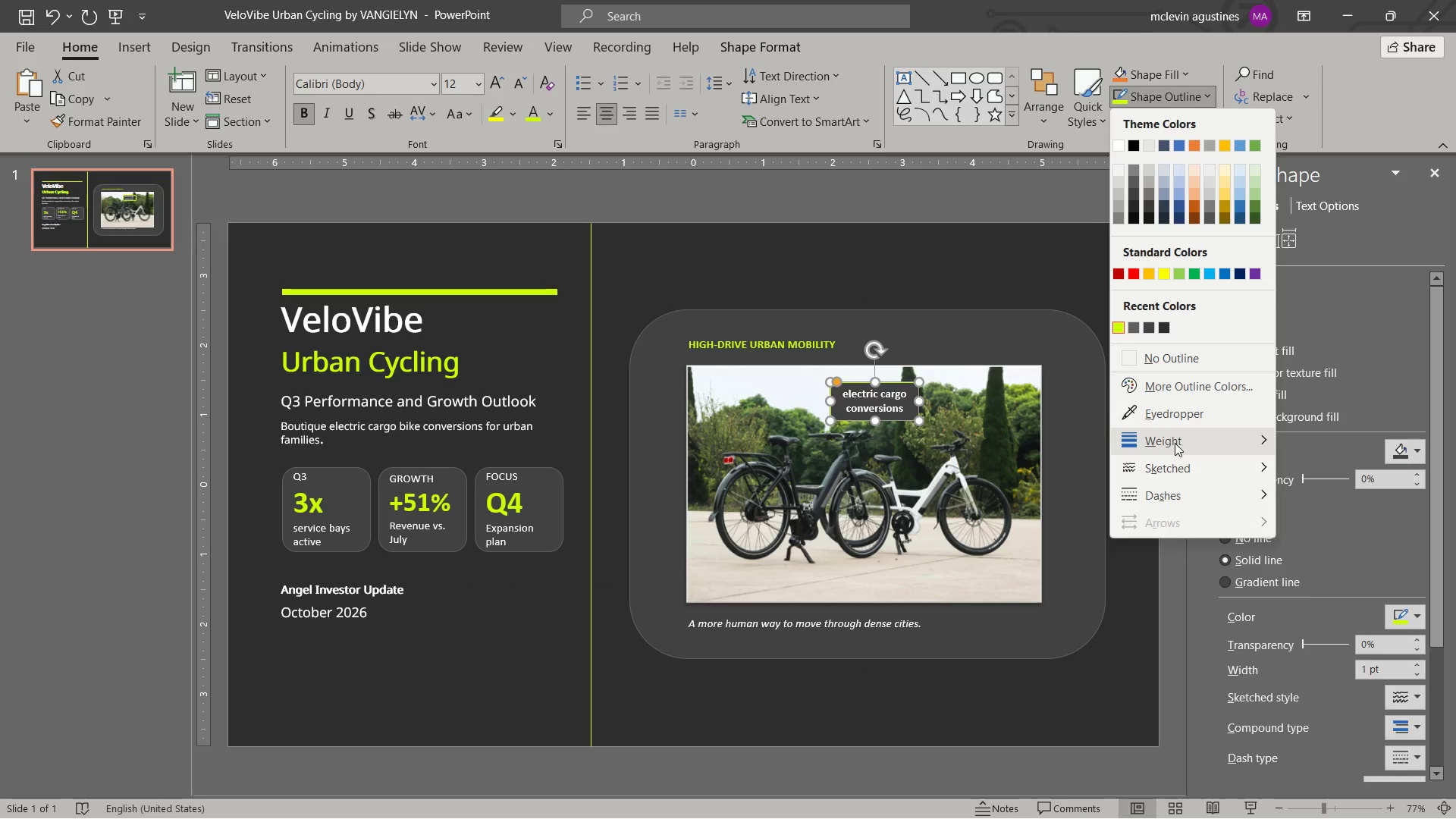 
left_click([1175, 443])
 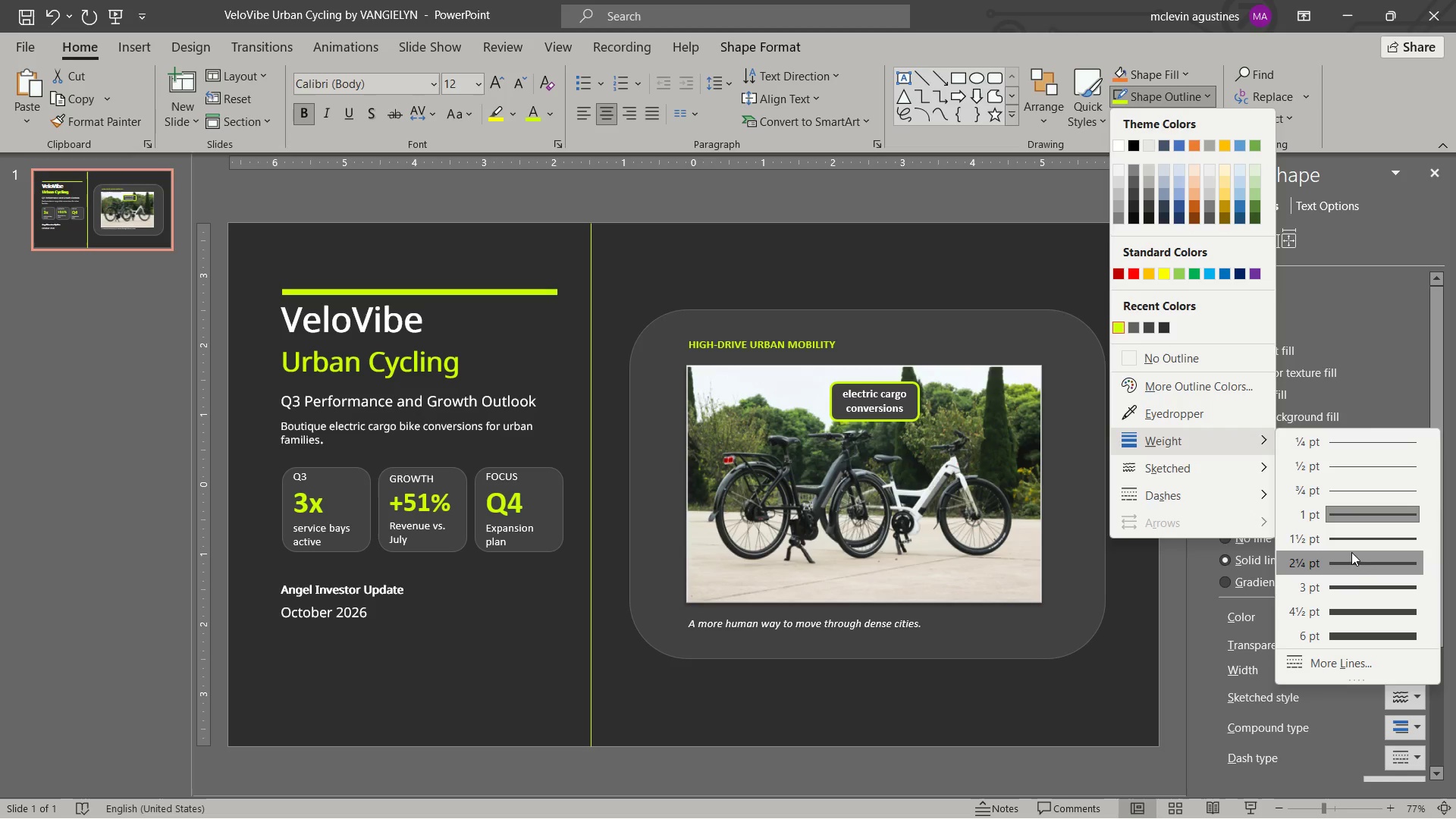 
left_click([1352, 560])
 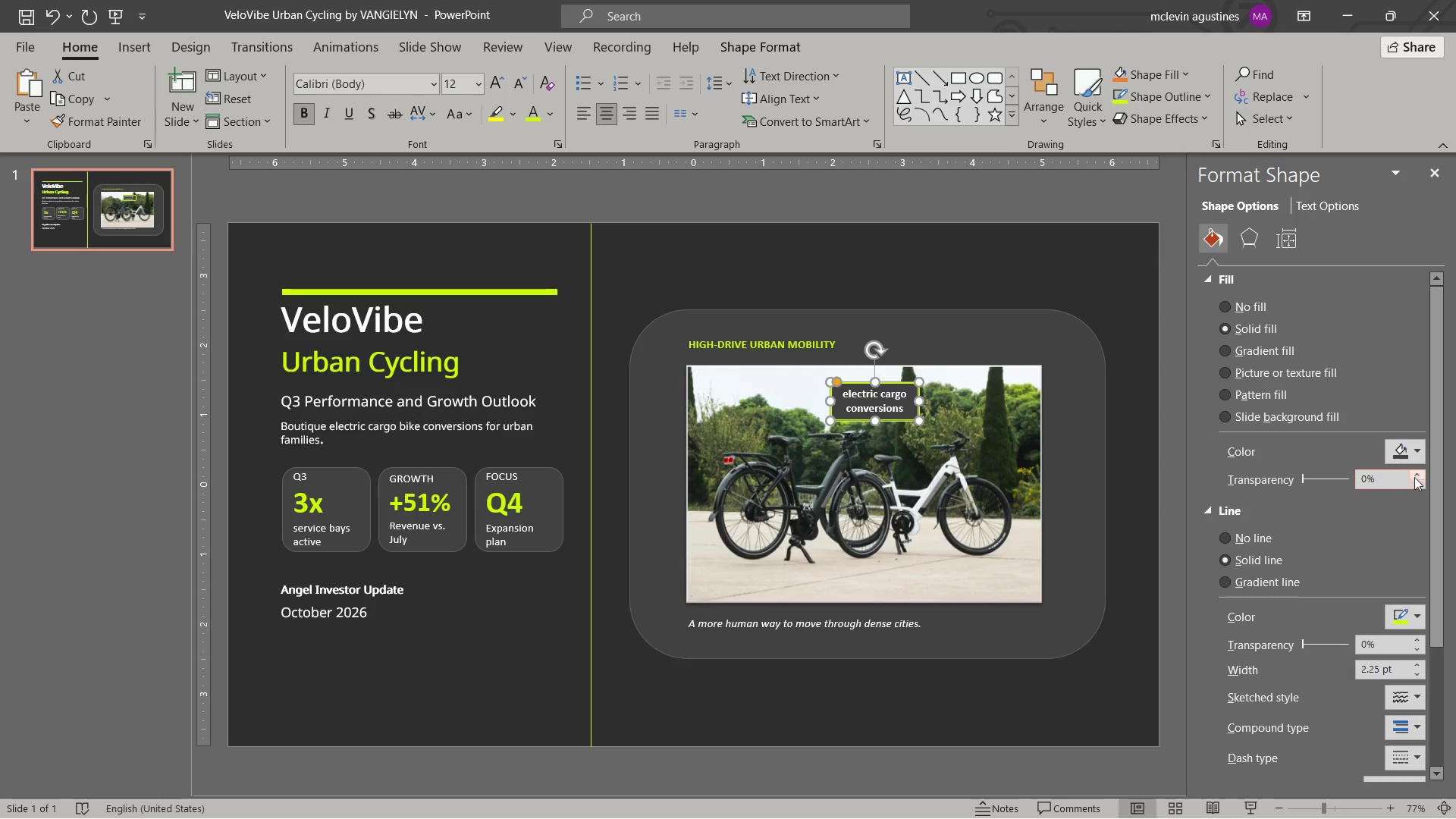 
key(Alt+Tab)
 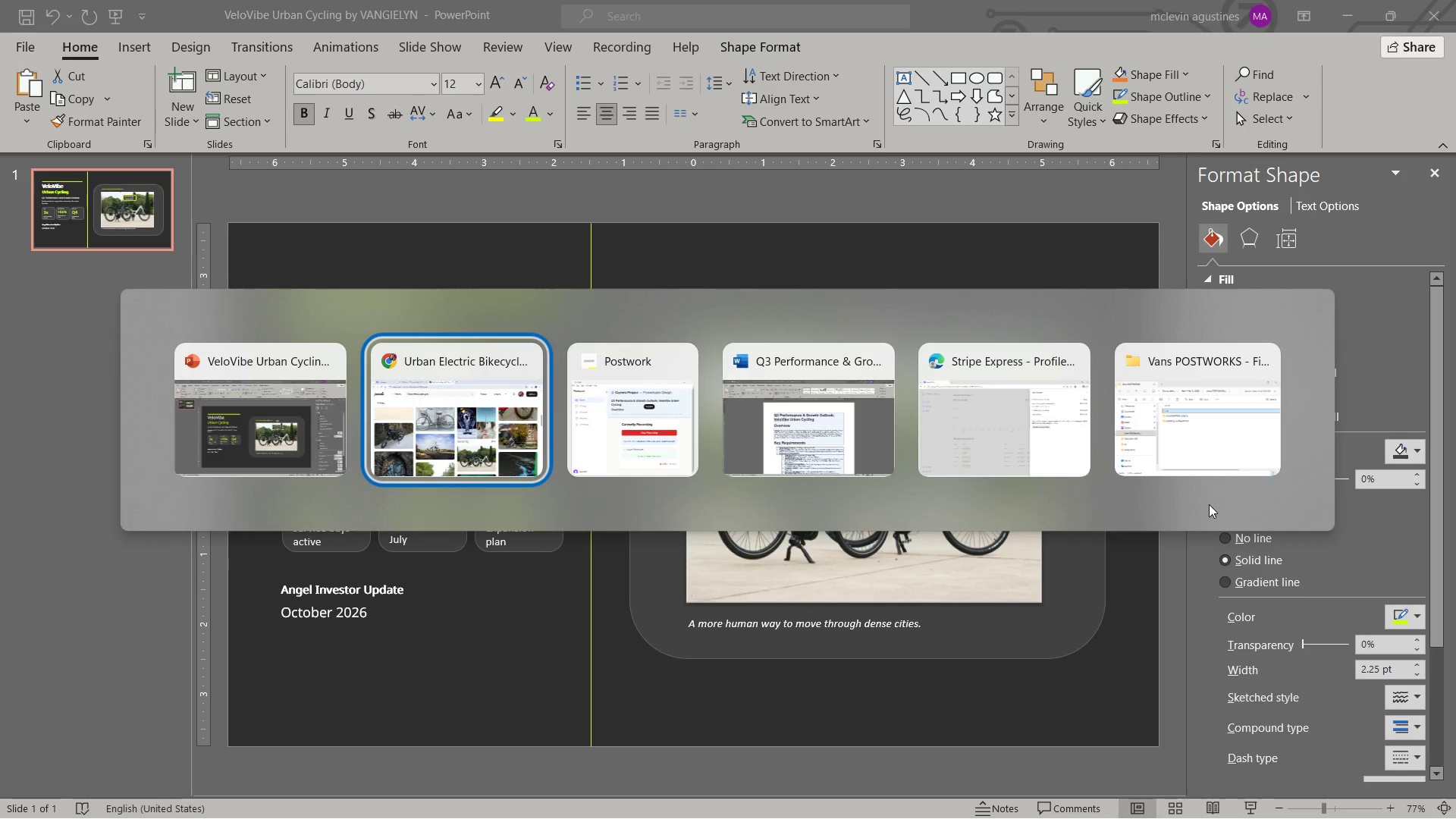 
key(Alt+Tab)